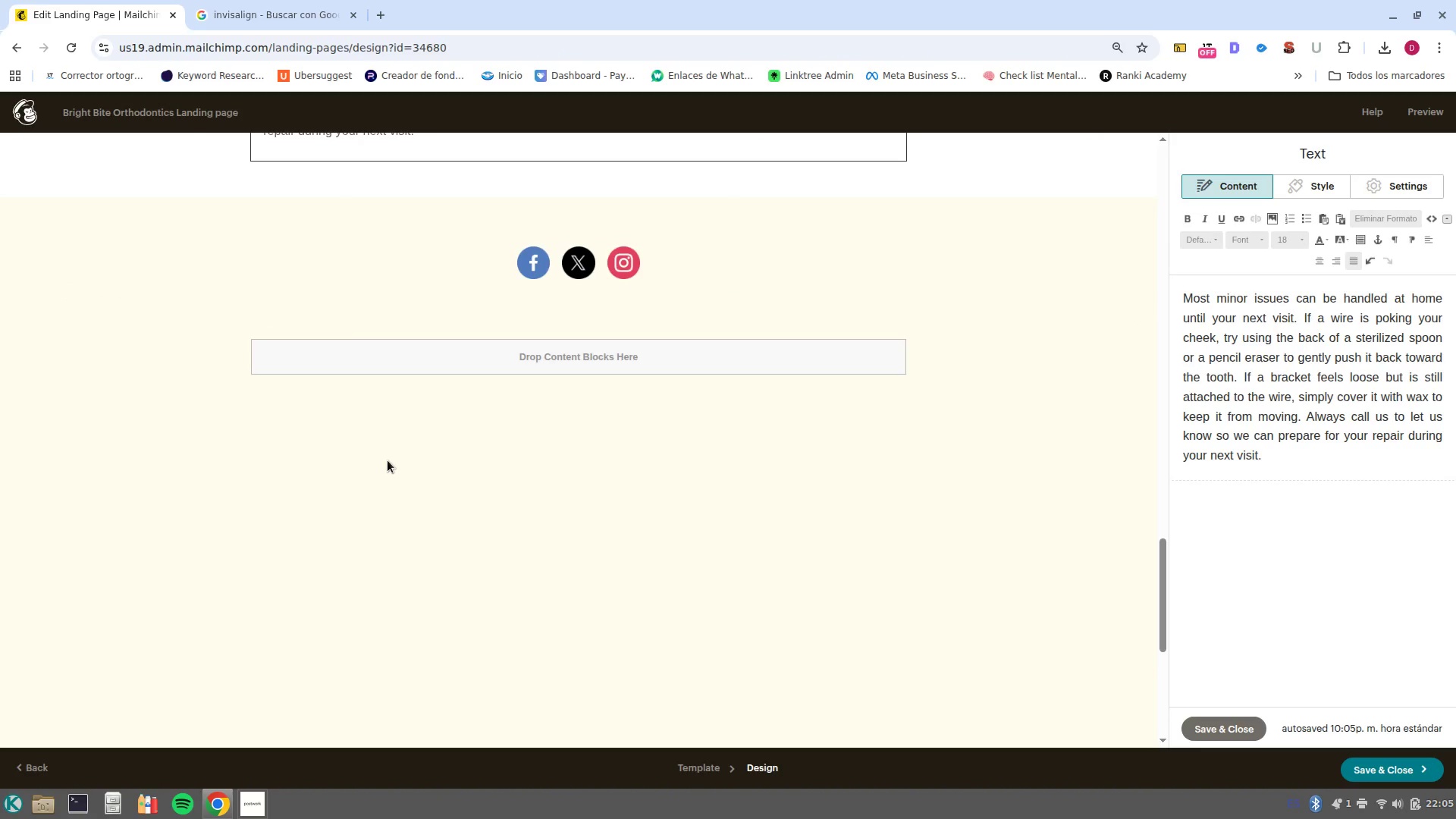 
scroll: coordinate [391, 469], scroll_direction: up, amount: 4.0
 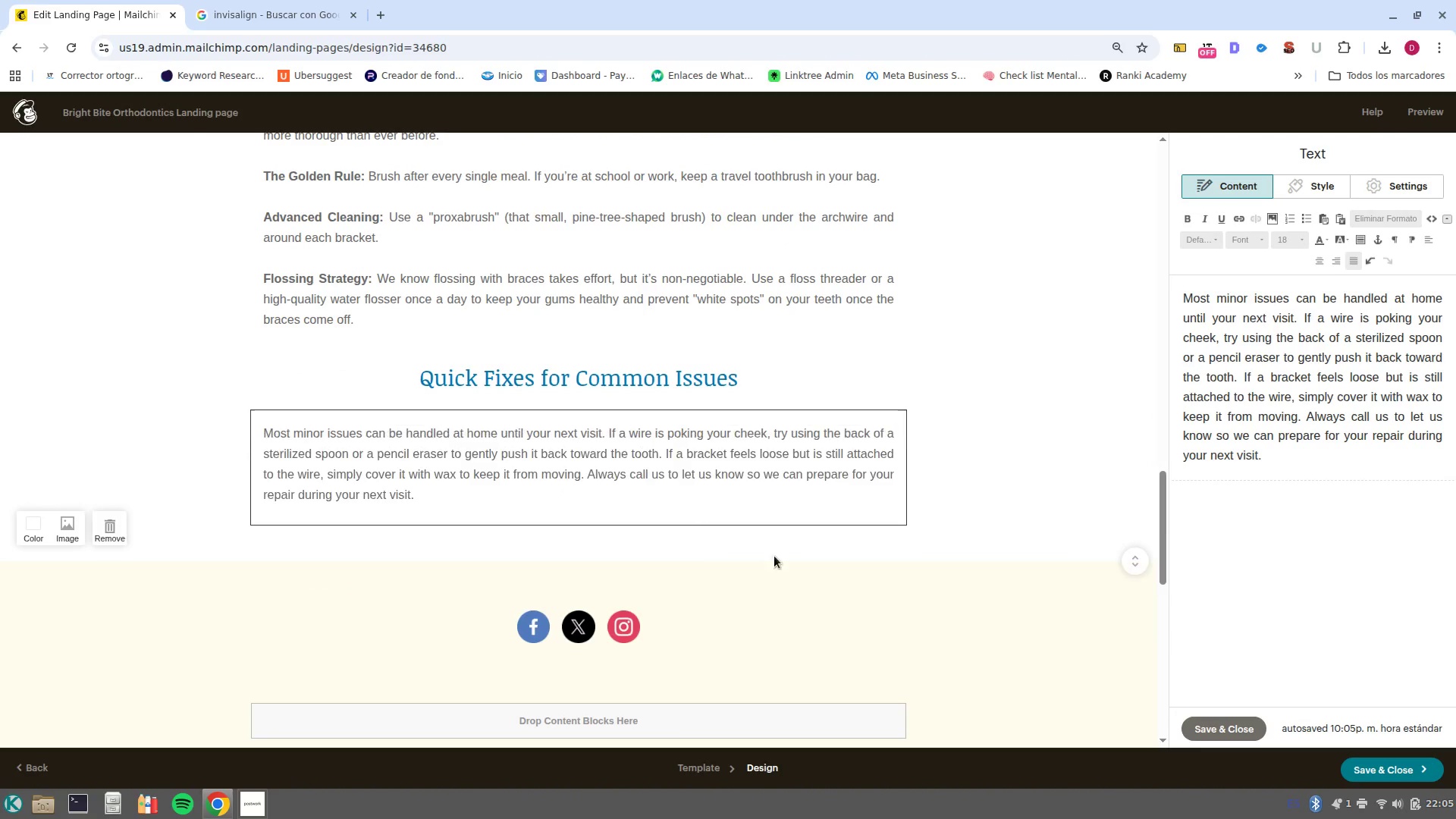 
scroll: coordinate [767, 721], scroll_direction: down, amount: 2.0
 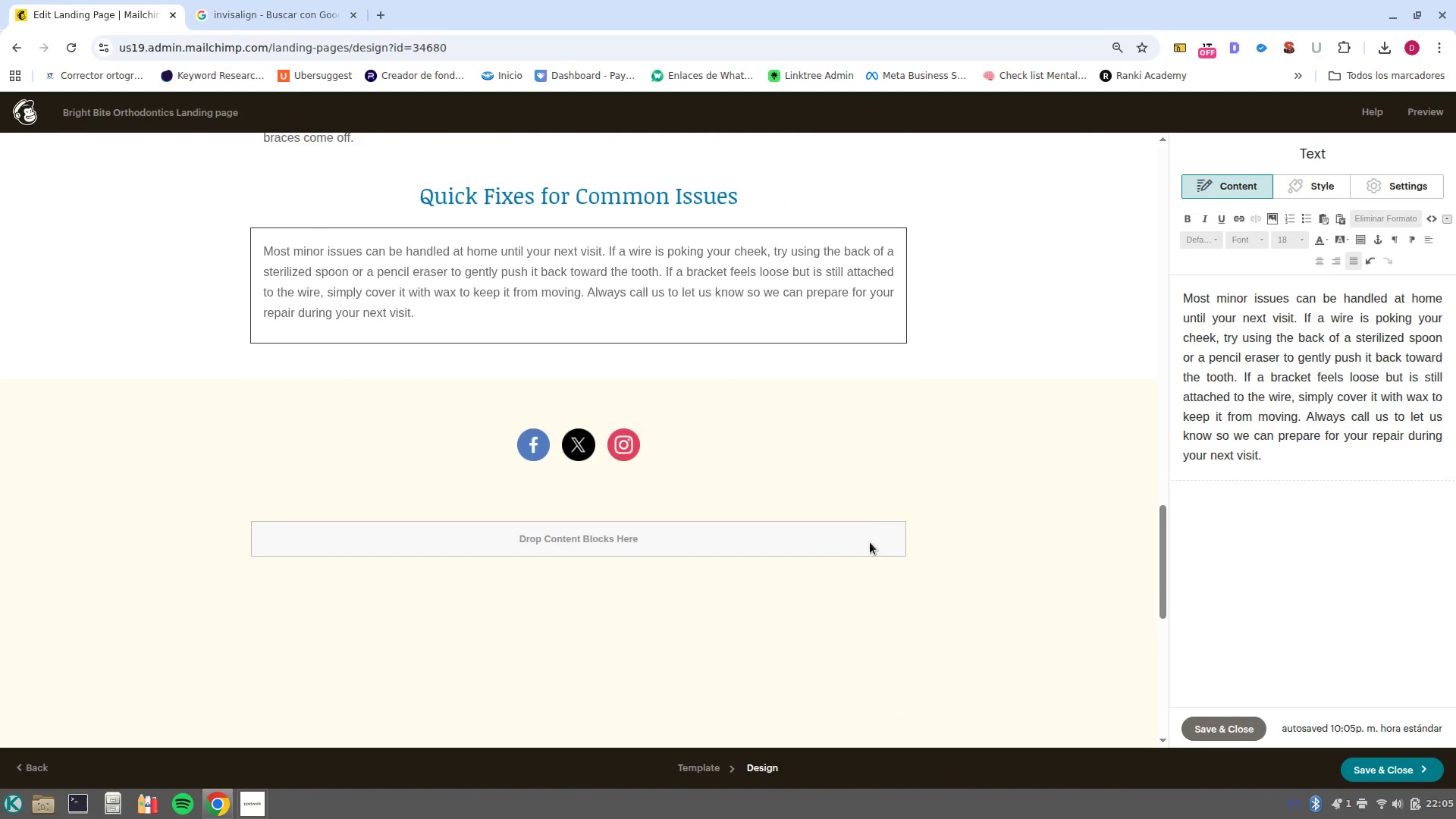 
scroll: coordinate [817, 507], scroll_direction: up, amount: 16.0
 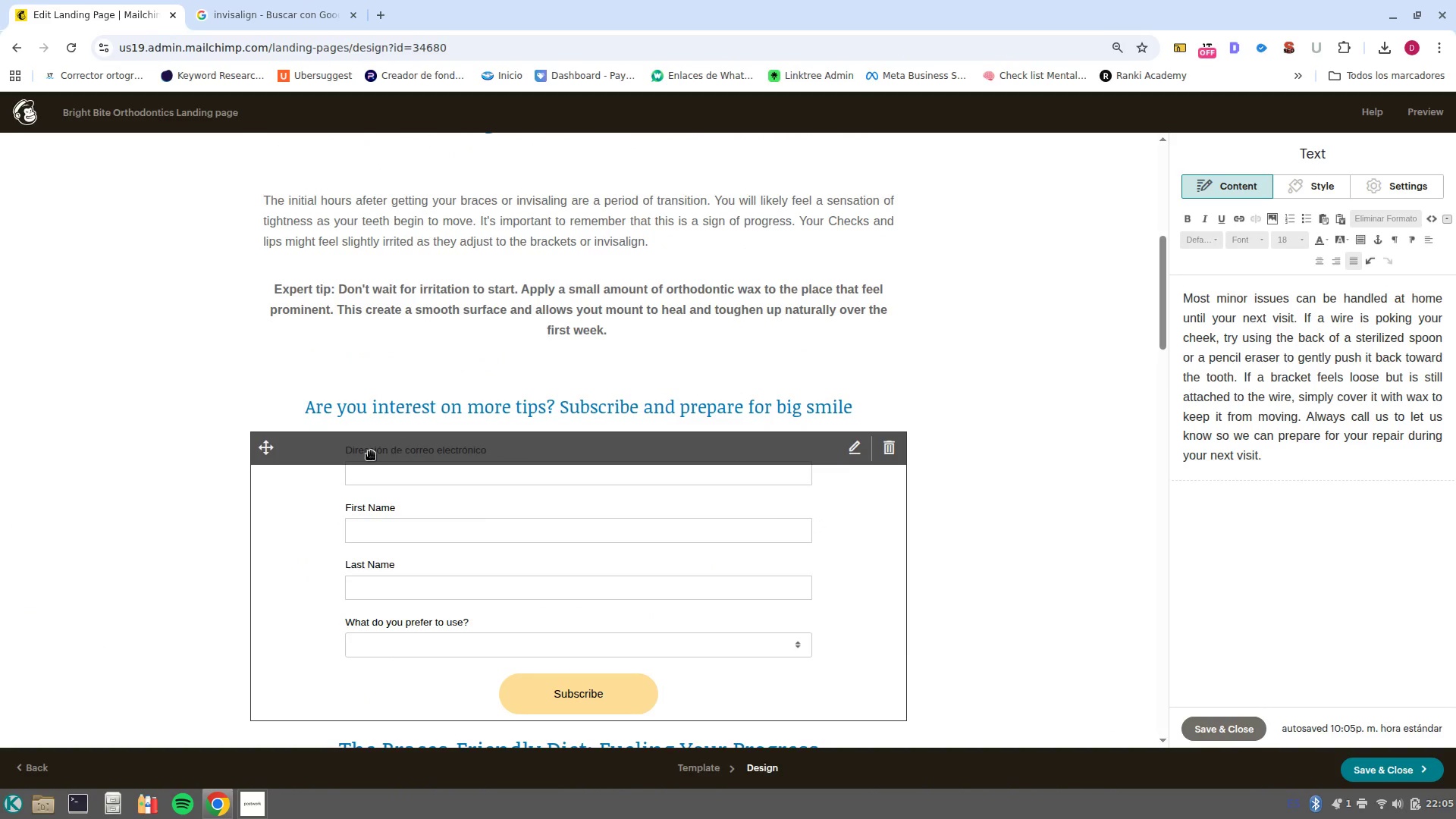 
left_click([588, 504])
 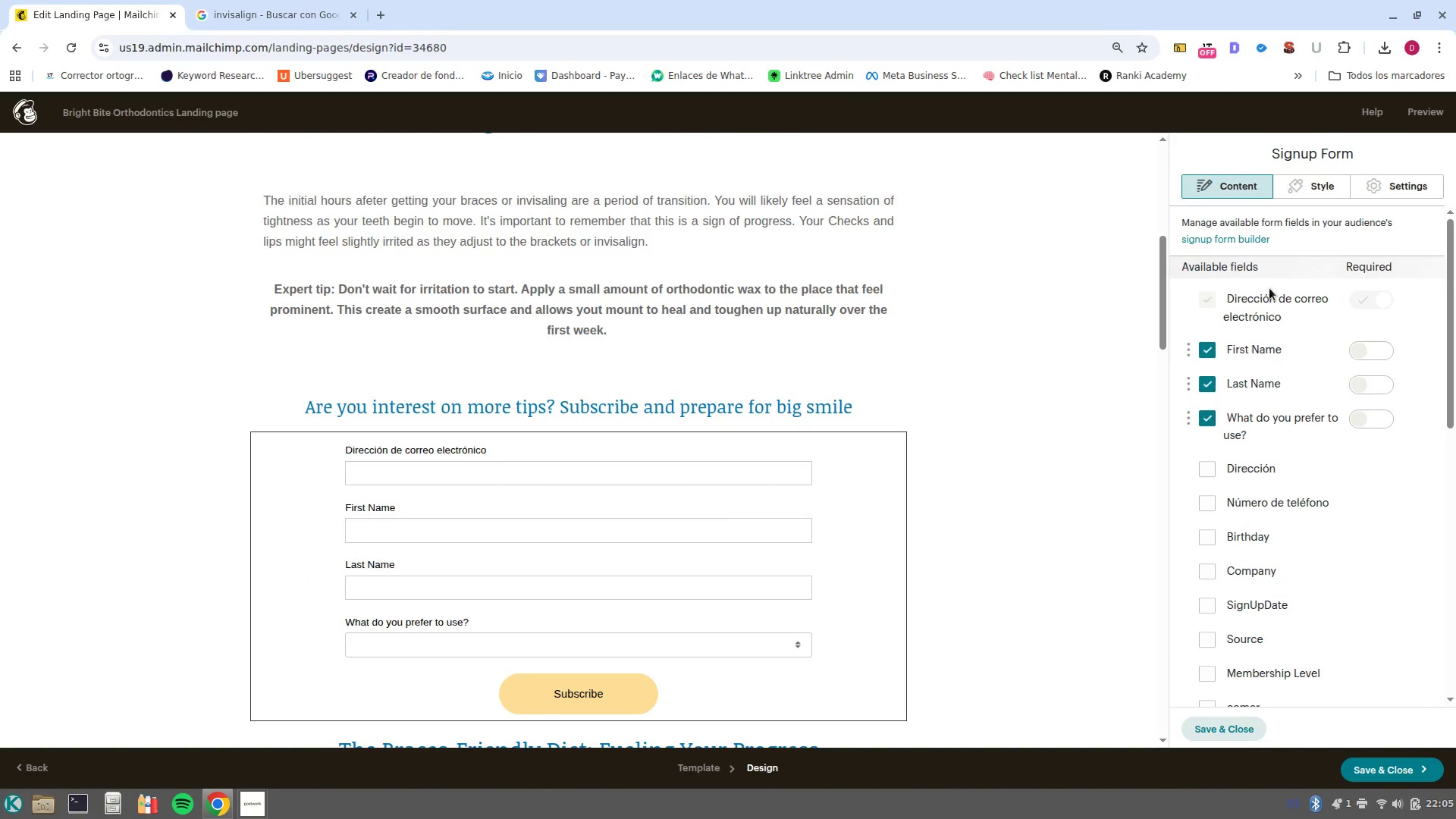 
scroll: coordinate [881, 515], scroll_direction: down, amount: 14.0
 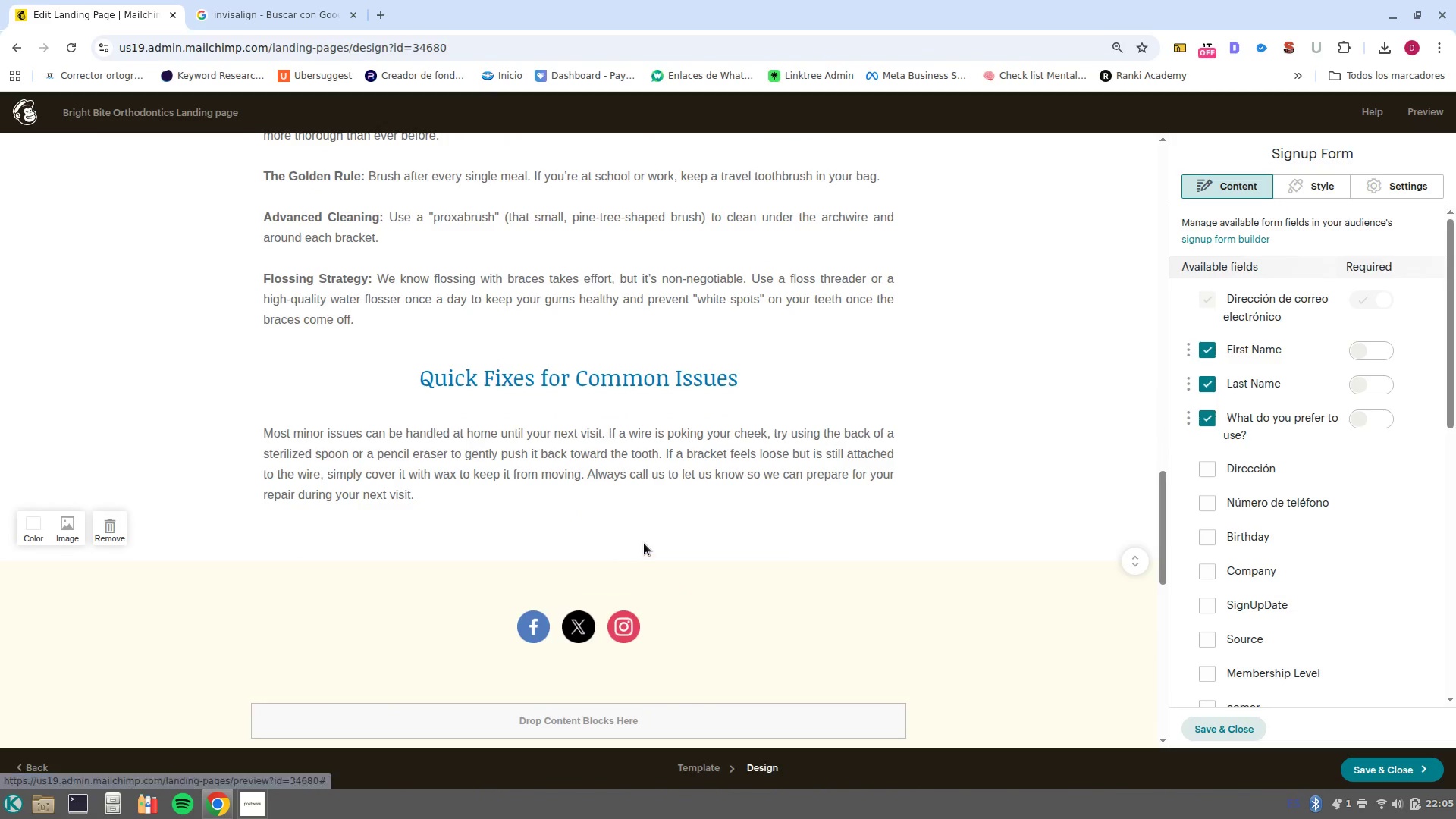 
left_click([652, 548])
 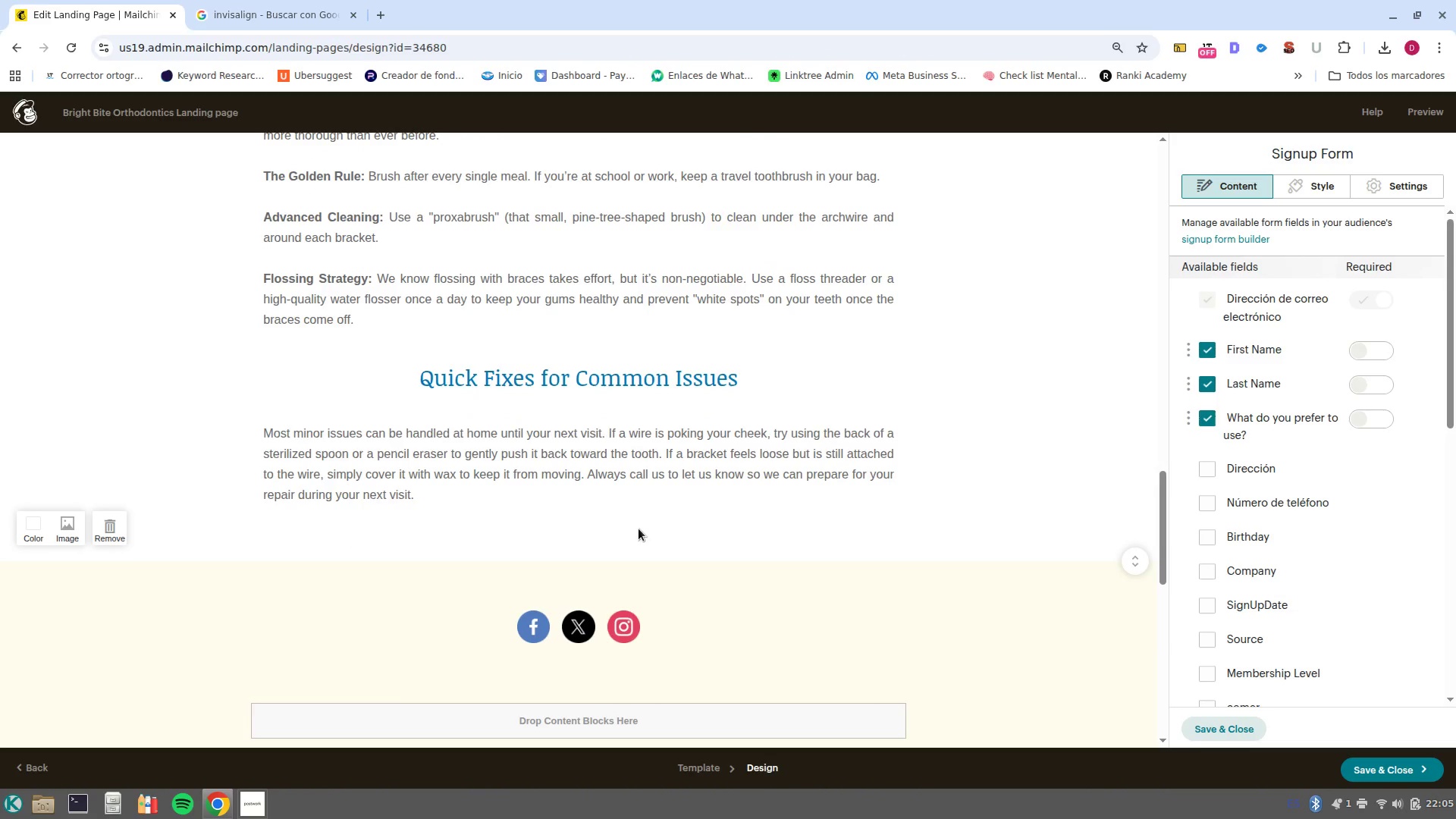 
left_click([632, 516])
 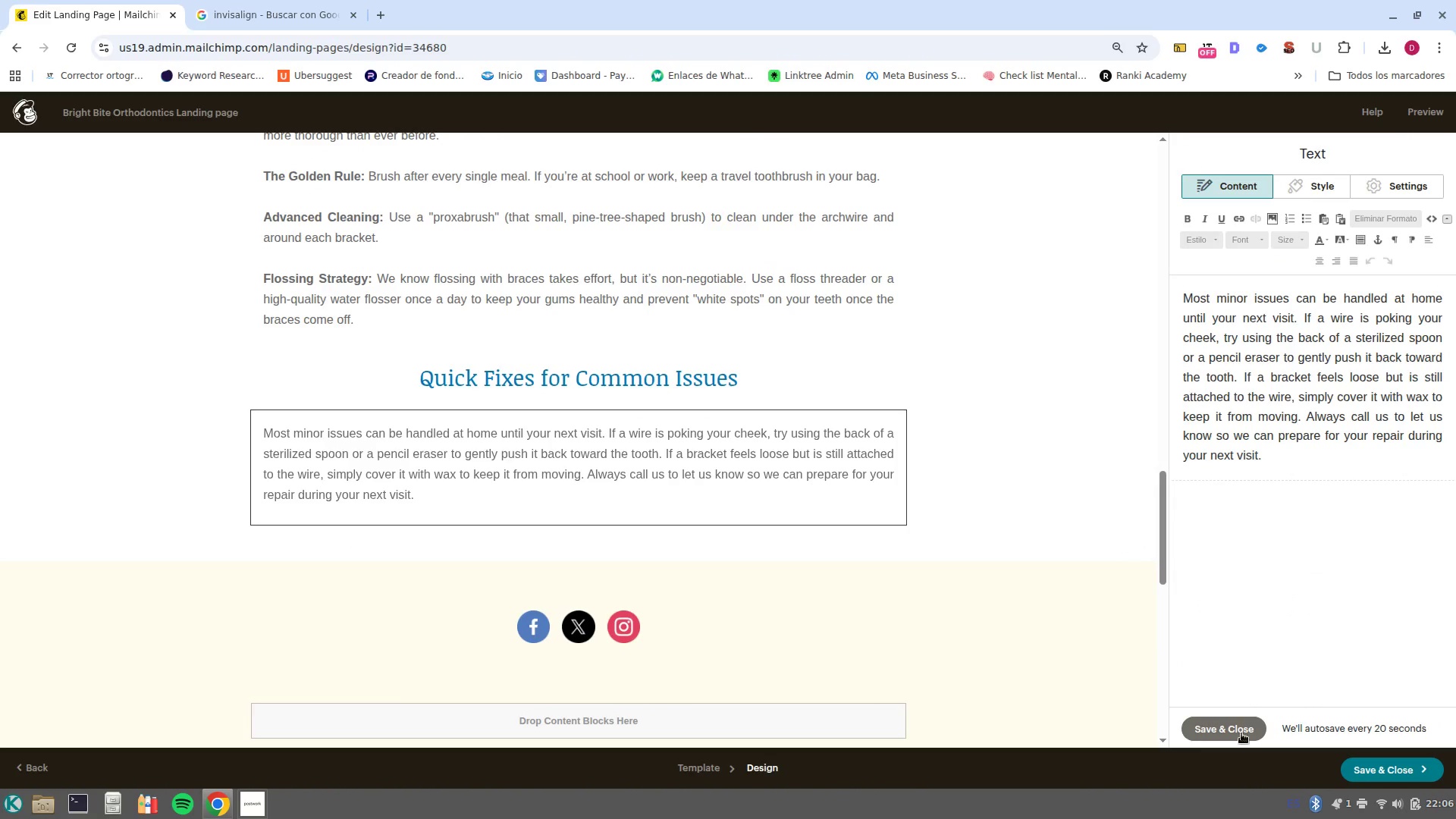 
left_click([1232, 726])
 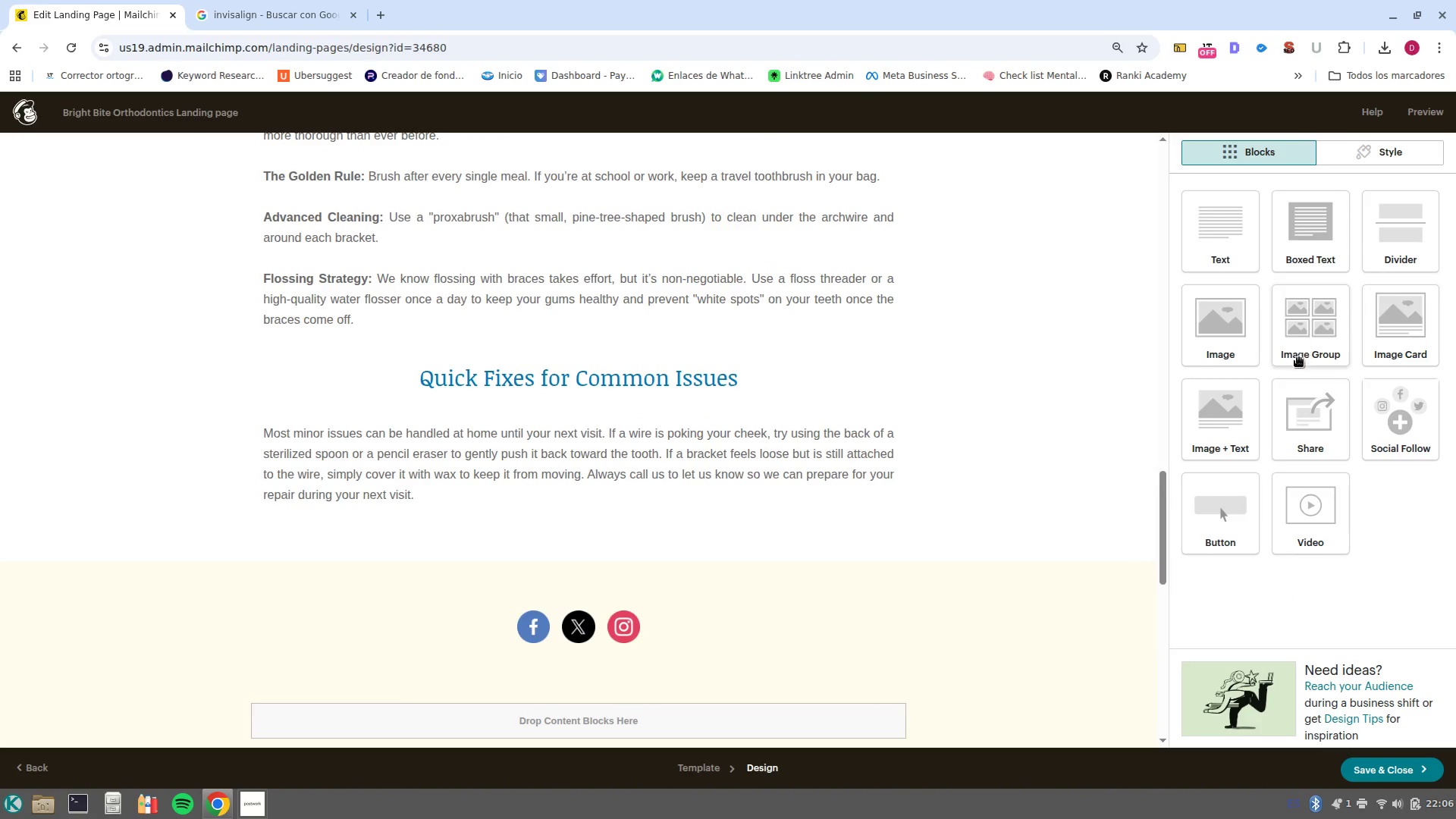 
scroll: coordinate [997, 590], scroll_direction: up, amount: 13.0
 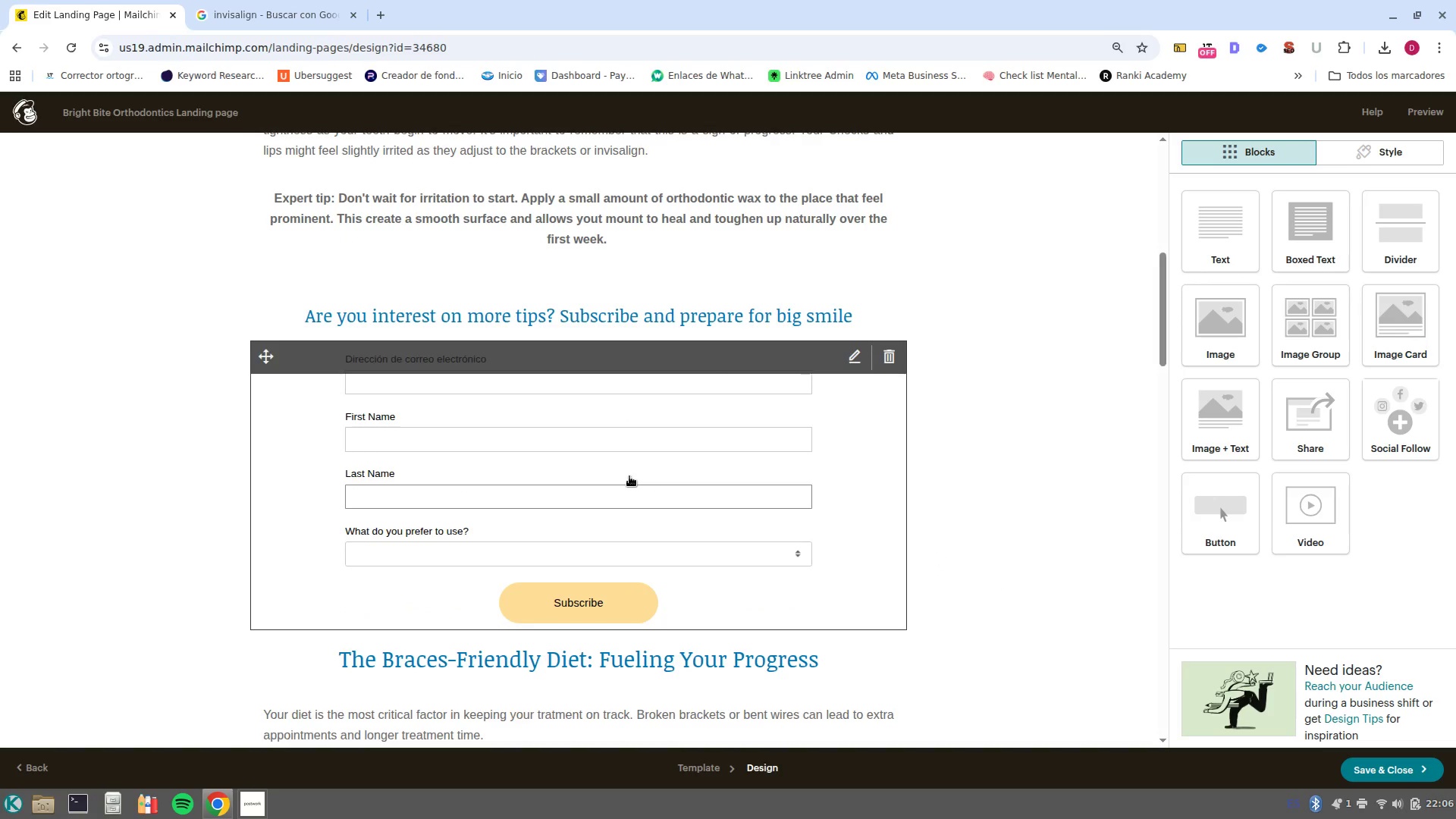 
left_click([629, 476])
 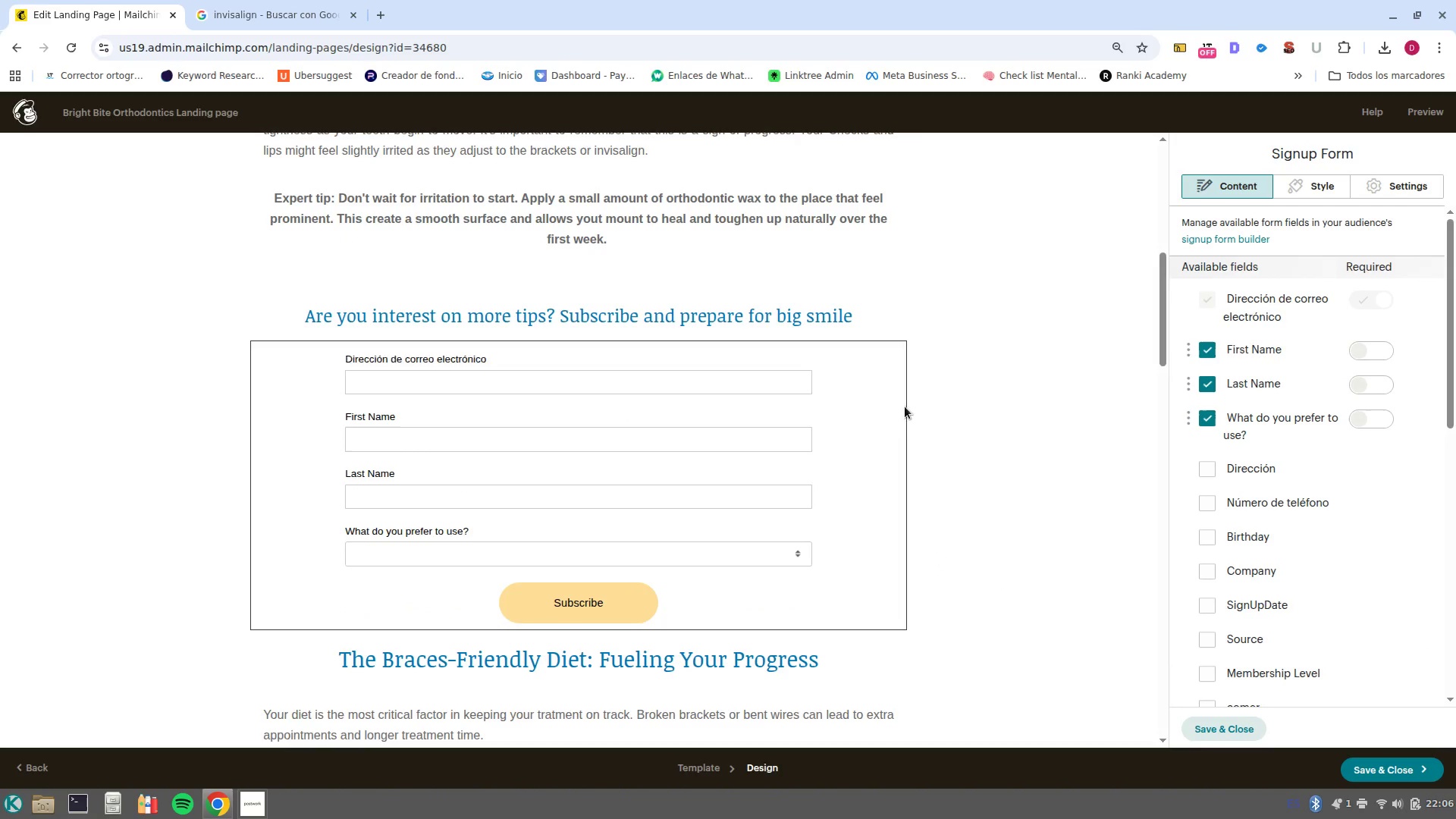 
right_click([742, 440])
 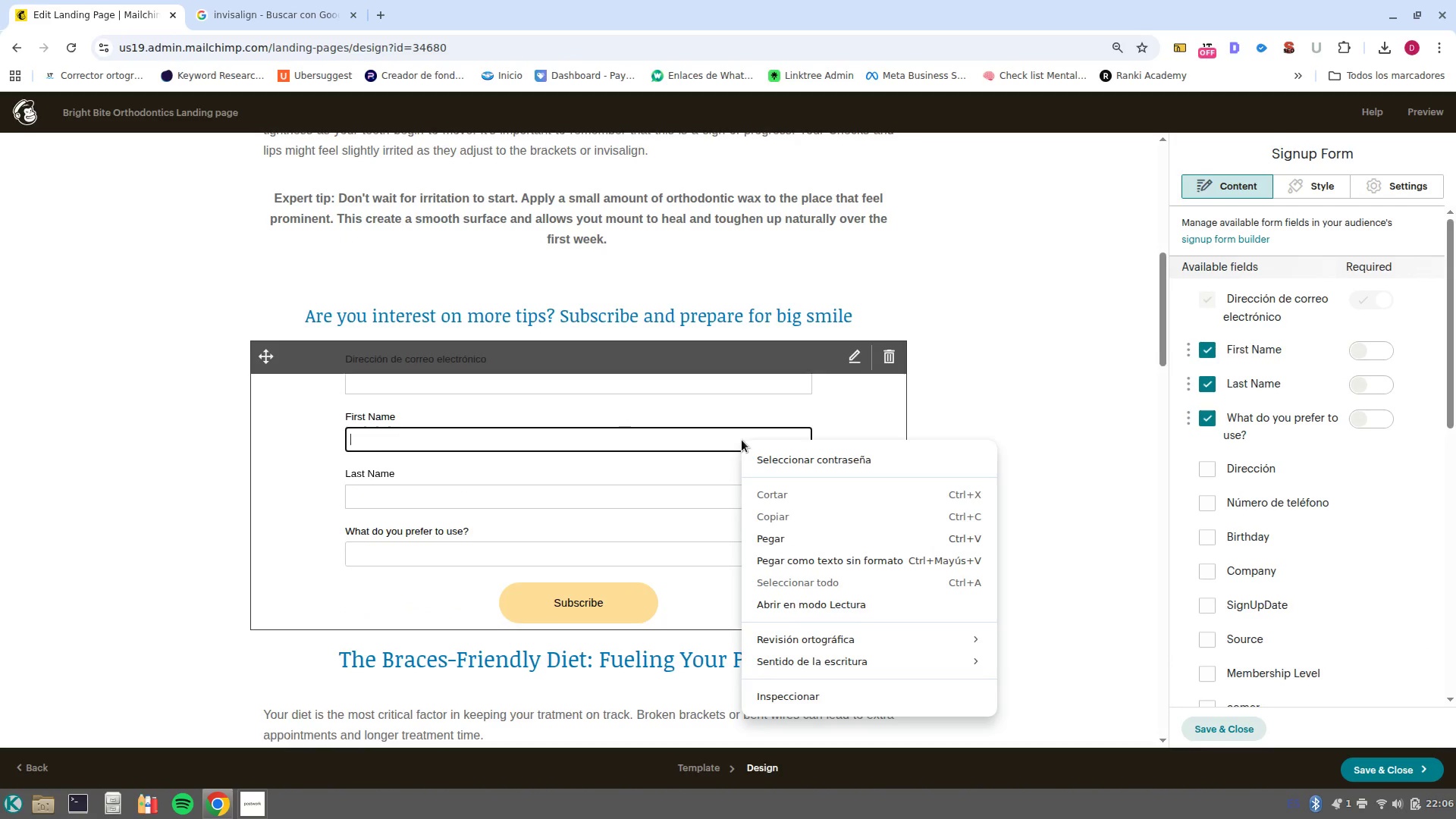 
left_click([753, 422])
 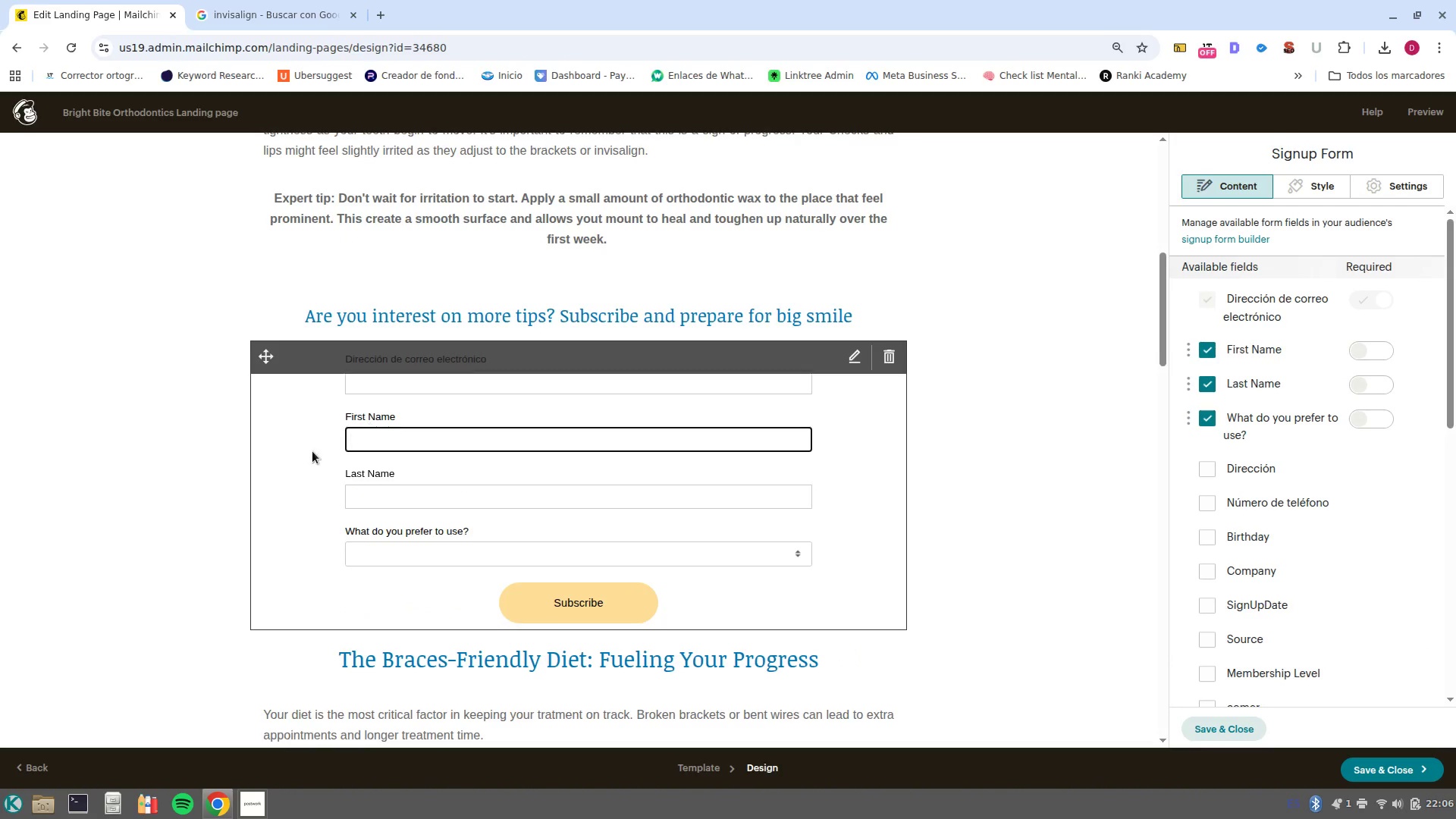 
key(Control+C)
 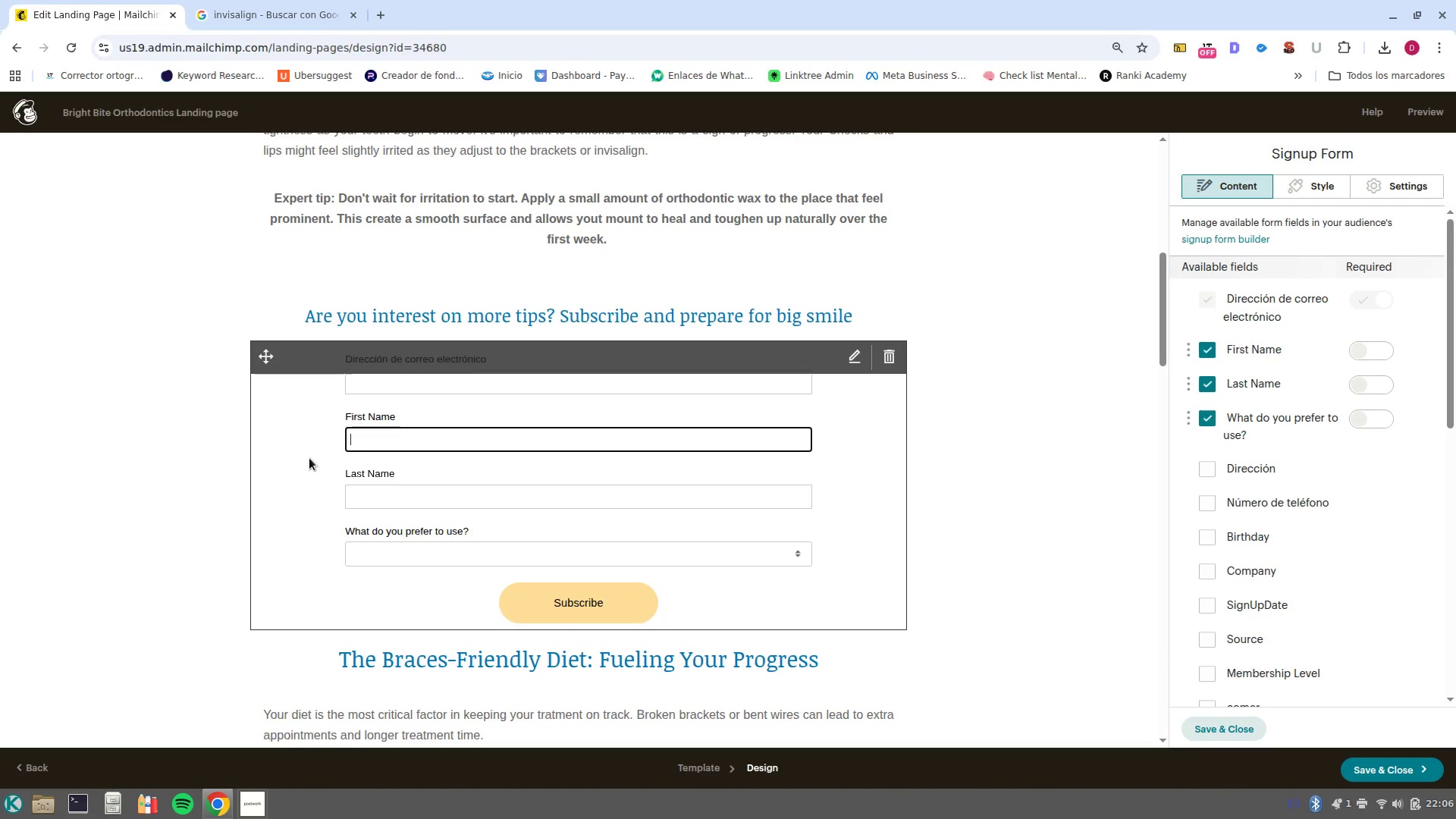 
key(Control+V)
 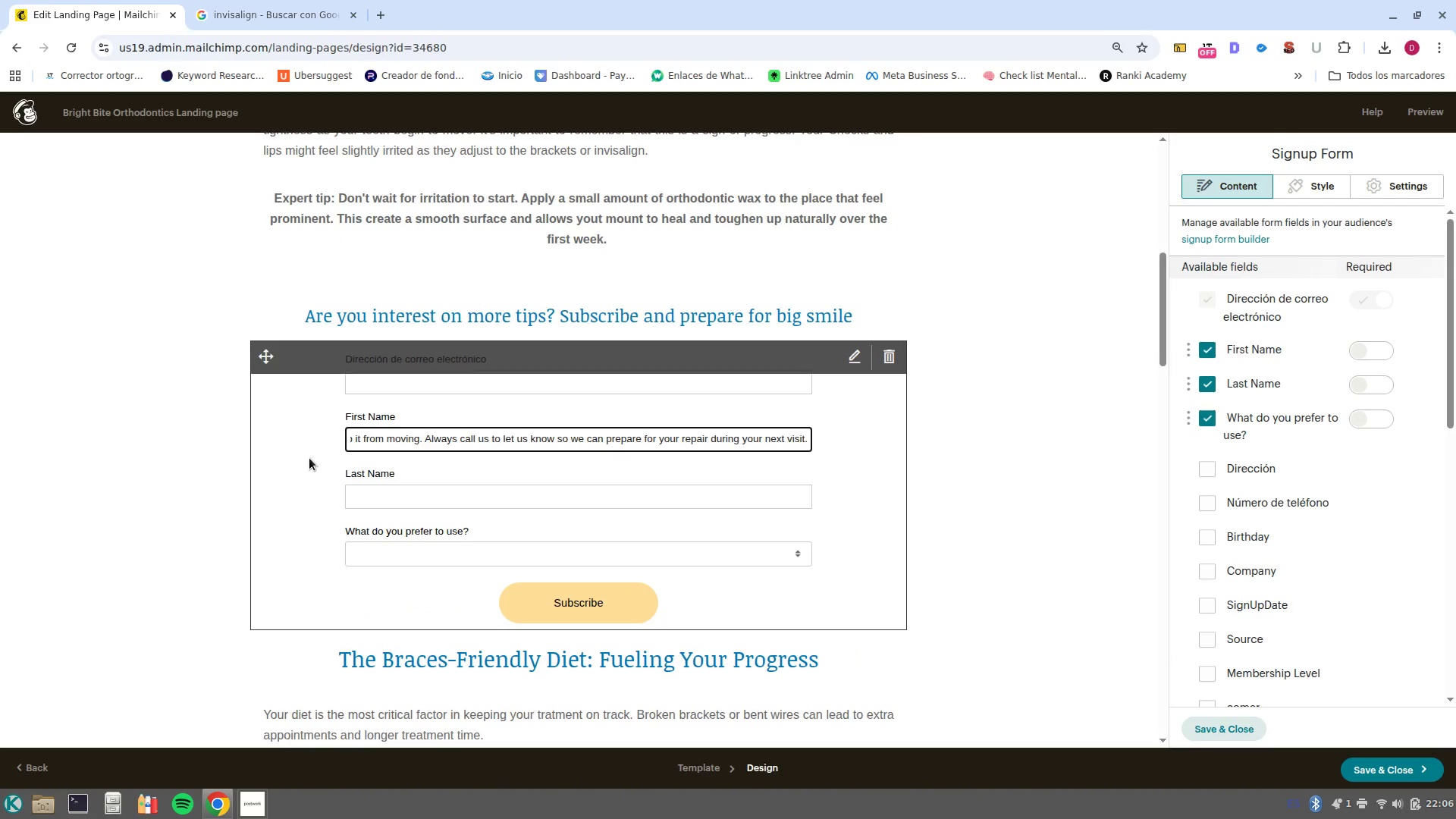 
key(Control+Z)
 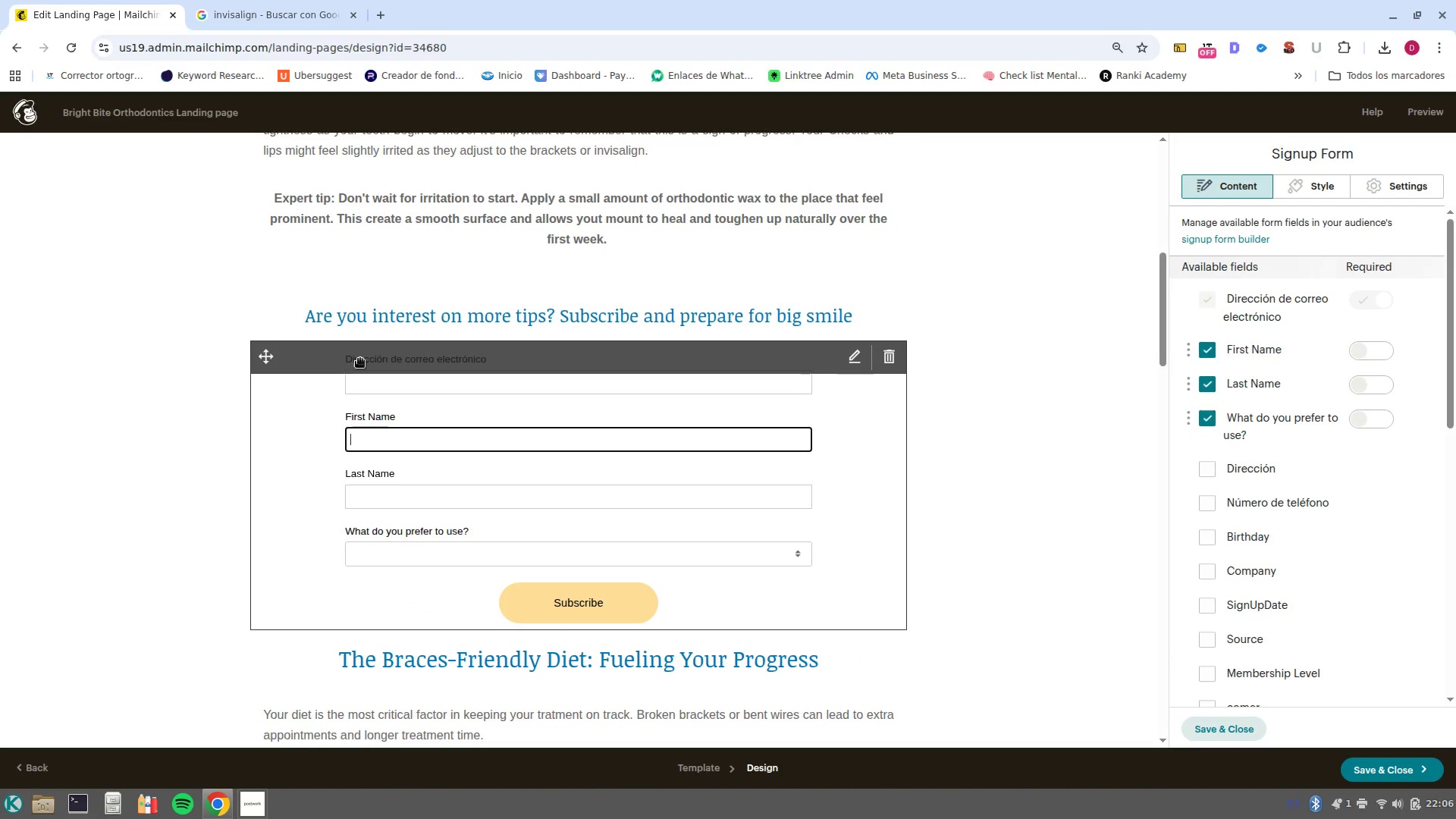 
left_click([360, 359])
 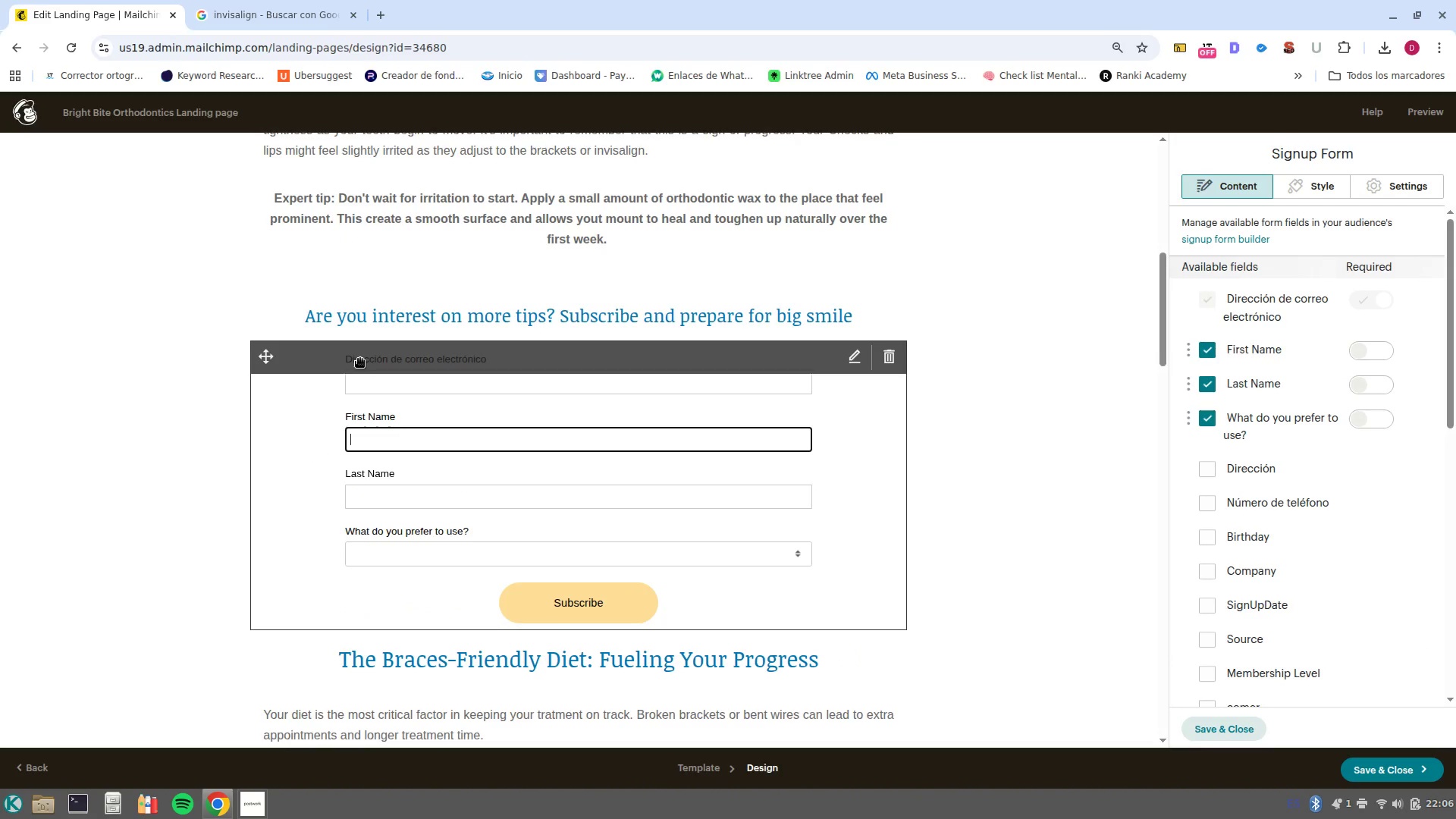 
key(Control+C)
 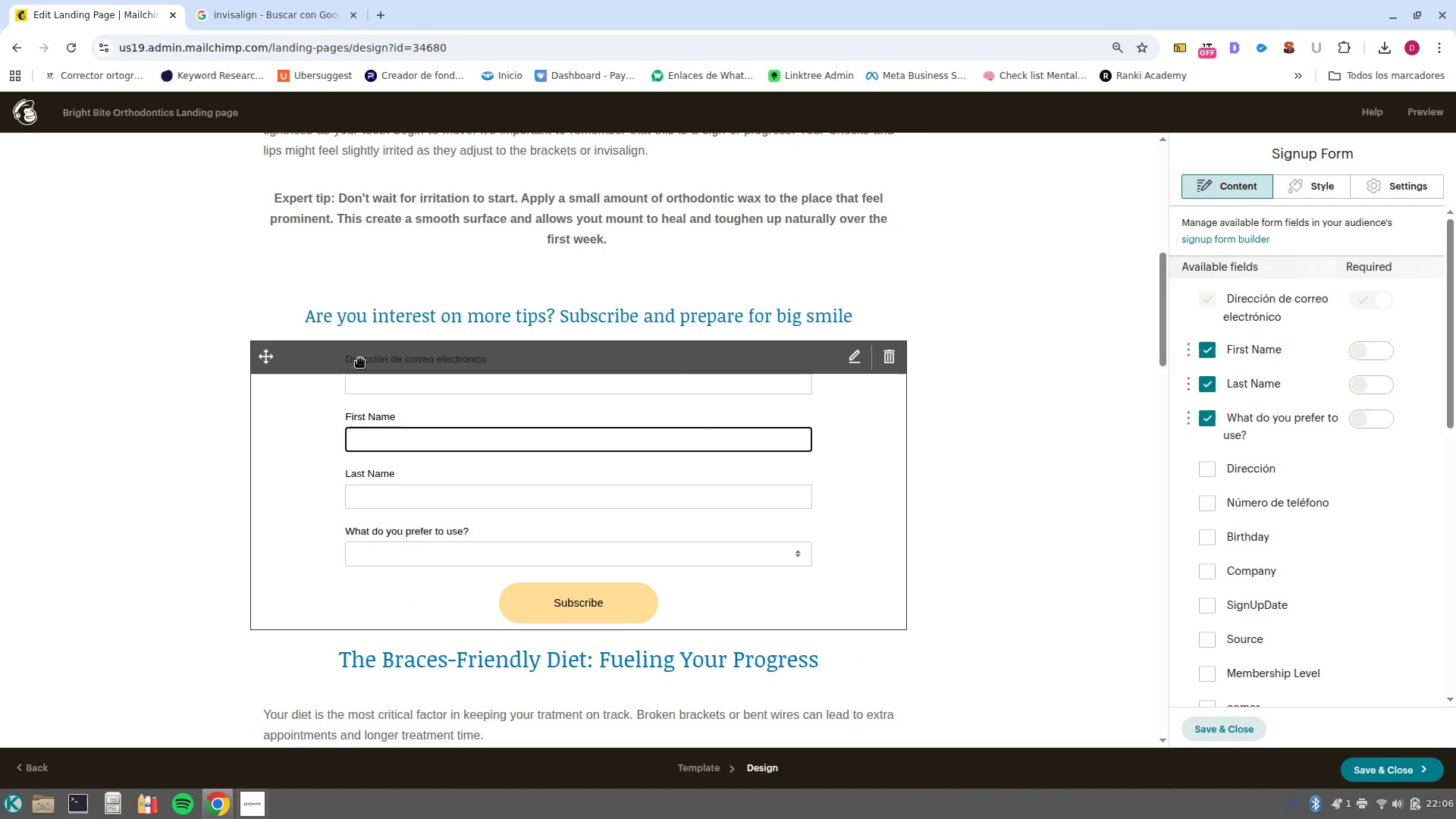 
key(Control+V)
 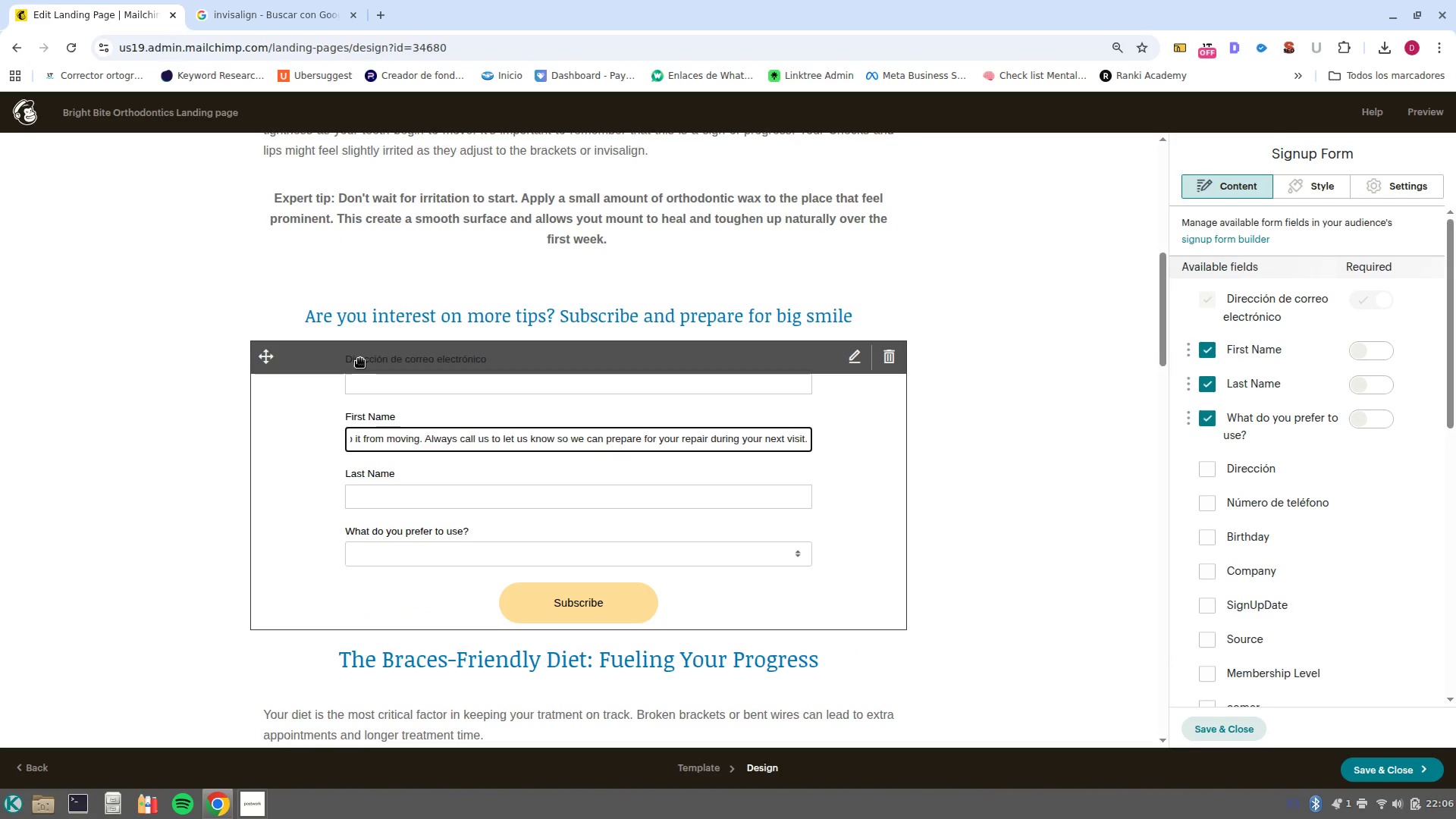 
key(Control+X)
 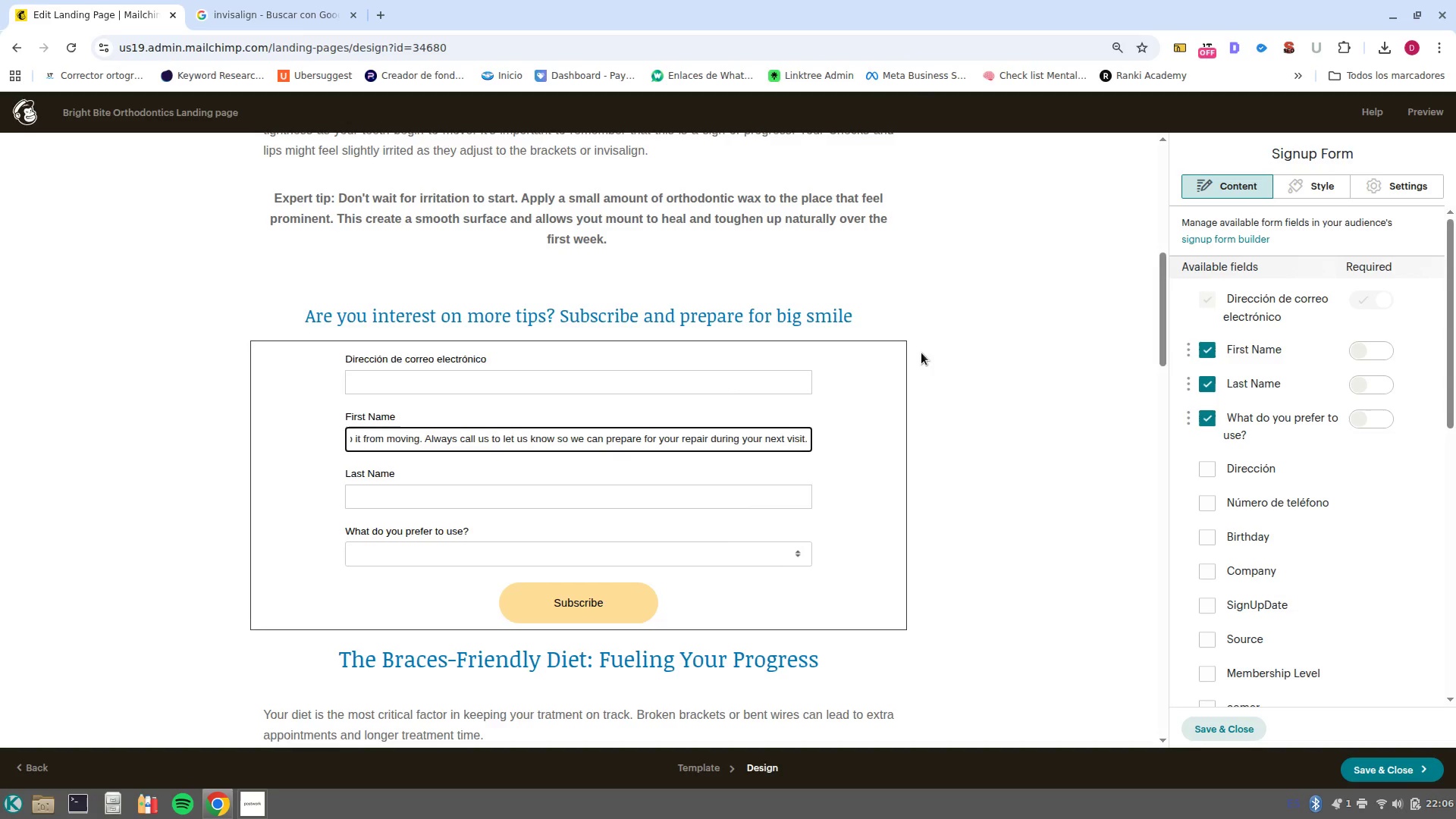 
key(Control+Z)
 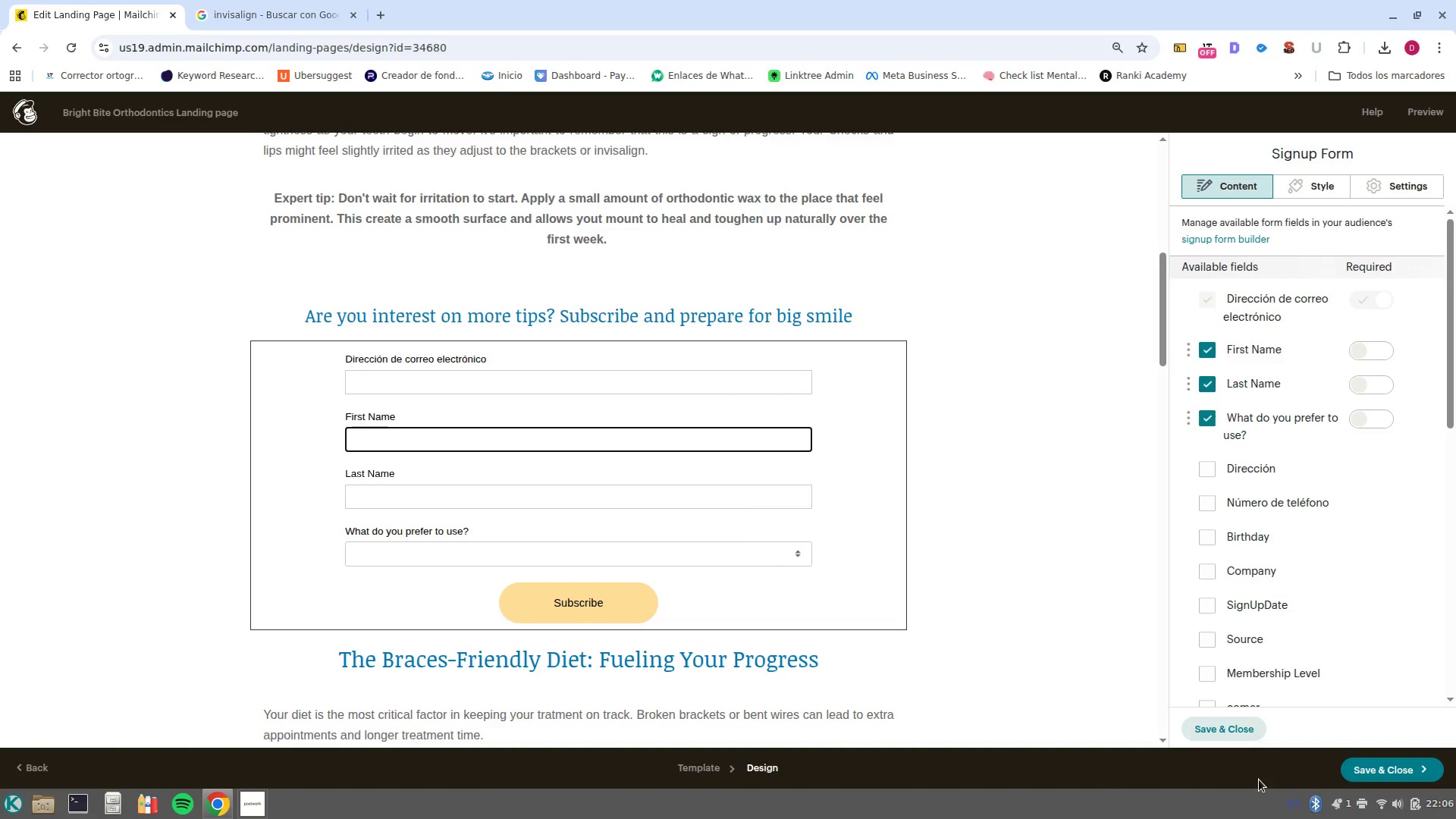 
left_click([1230, 731])
 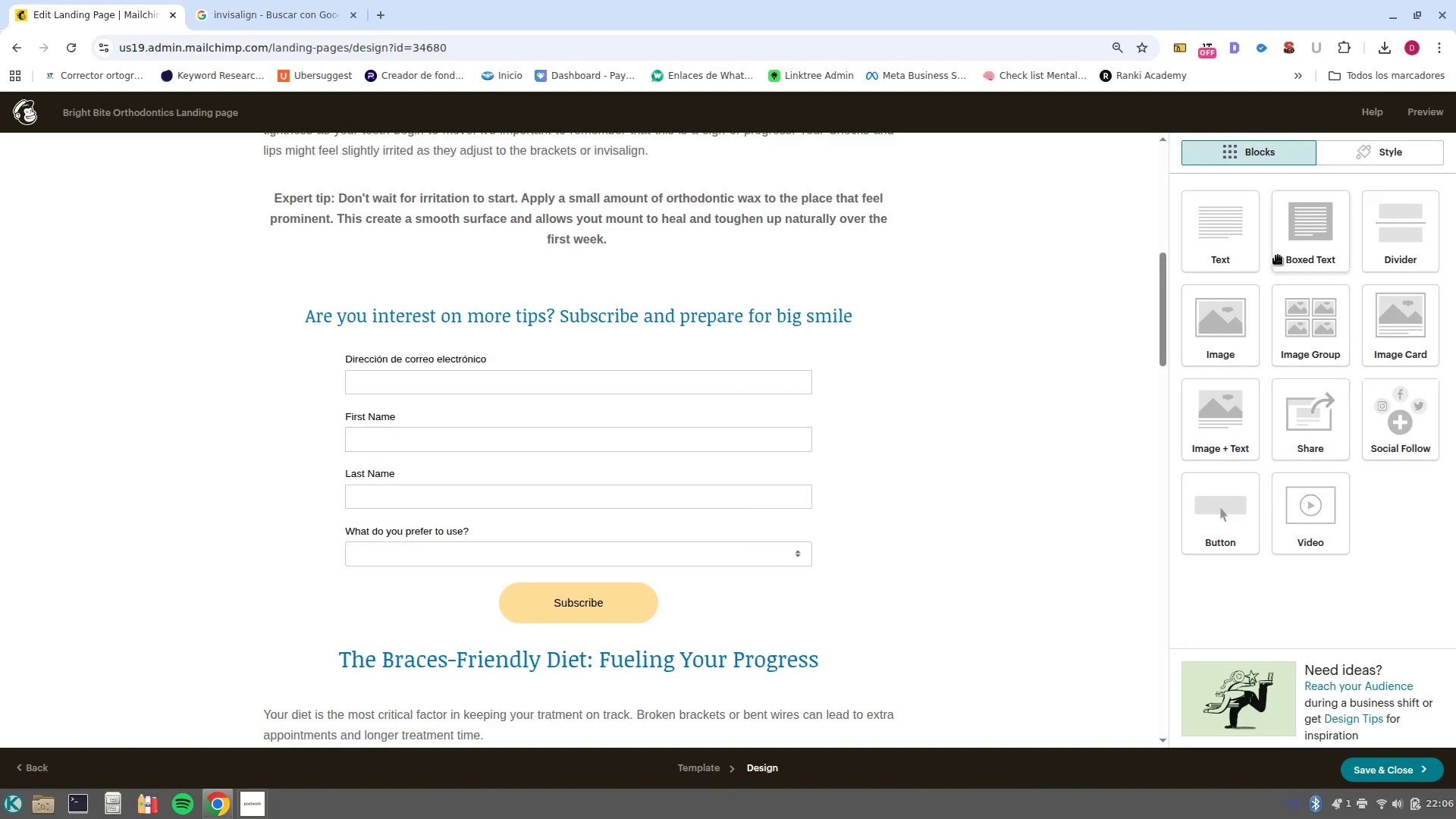 
wait(5.19)
 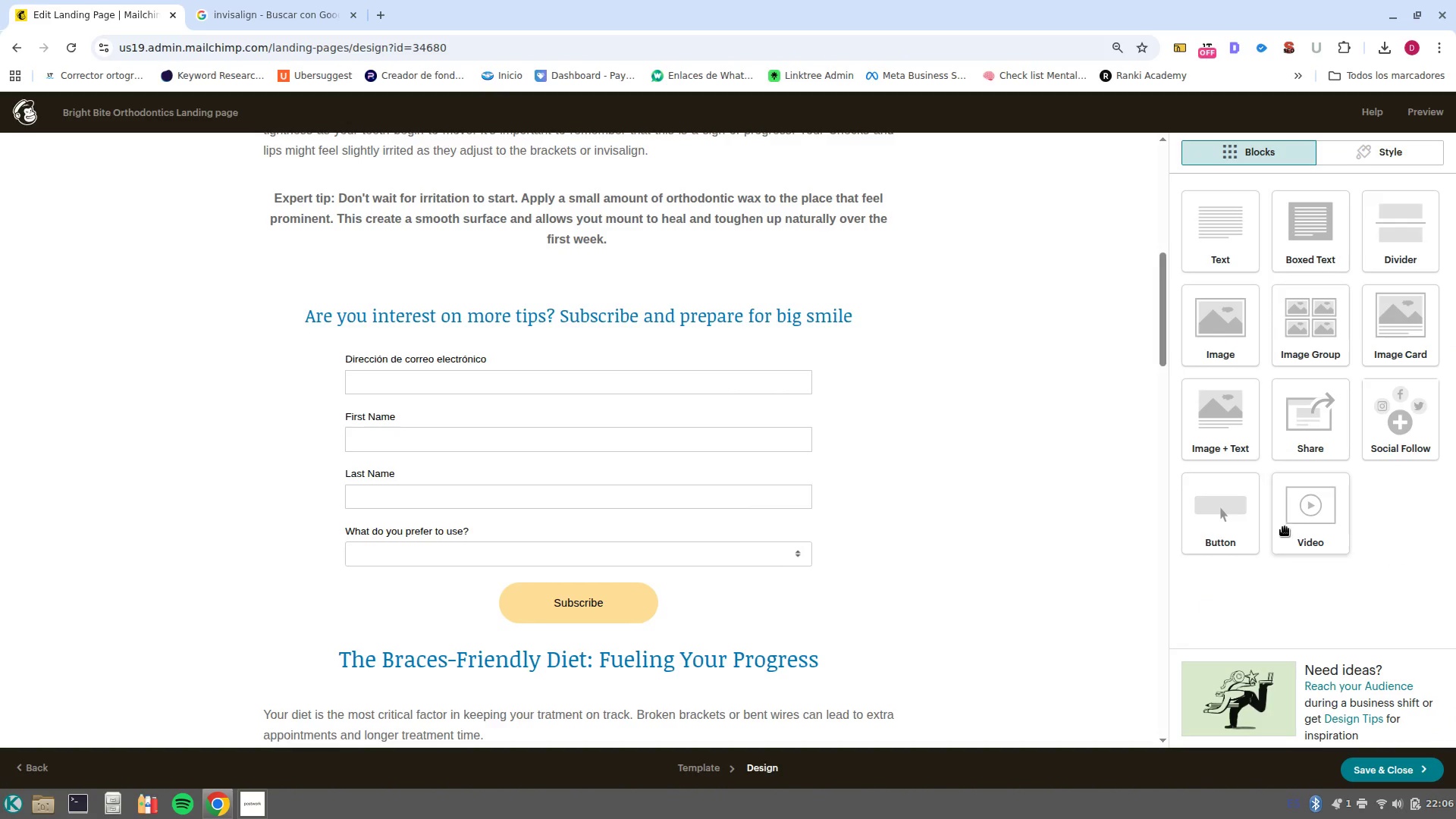 
left_click([623, 440])
 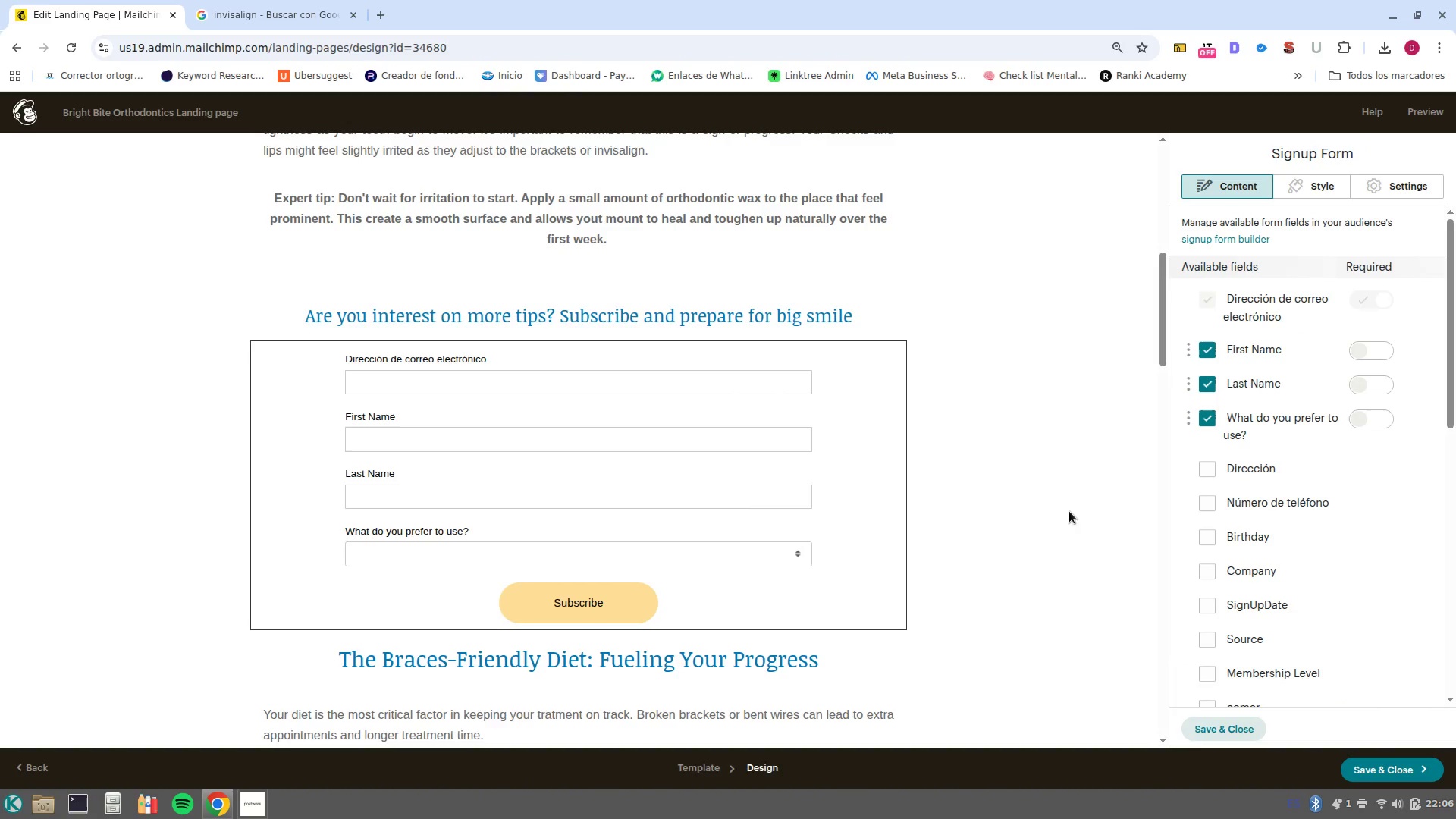 
scroll: coordinate [989, 586], scroll_direction: down, amount: 16.0
 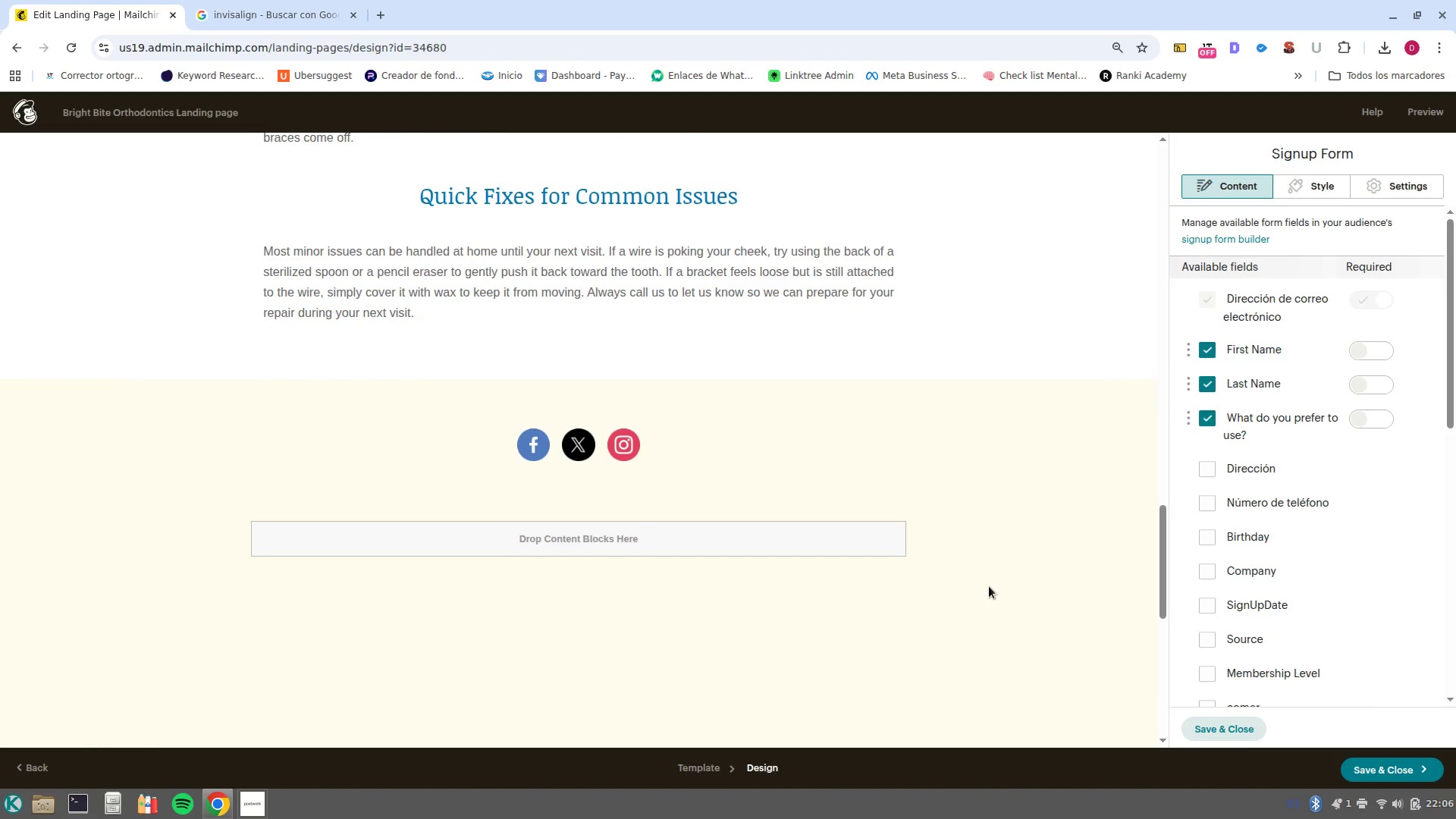 
scroll: coordinate [989, 586], scroll_direction: up, amount: 2.0
 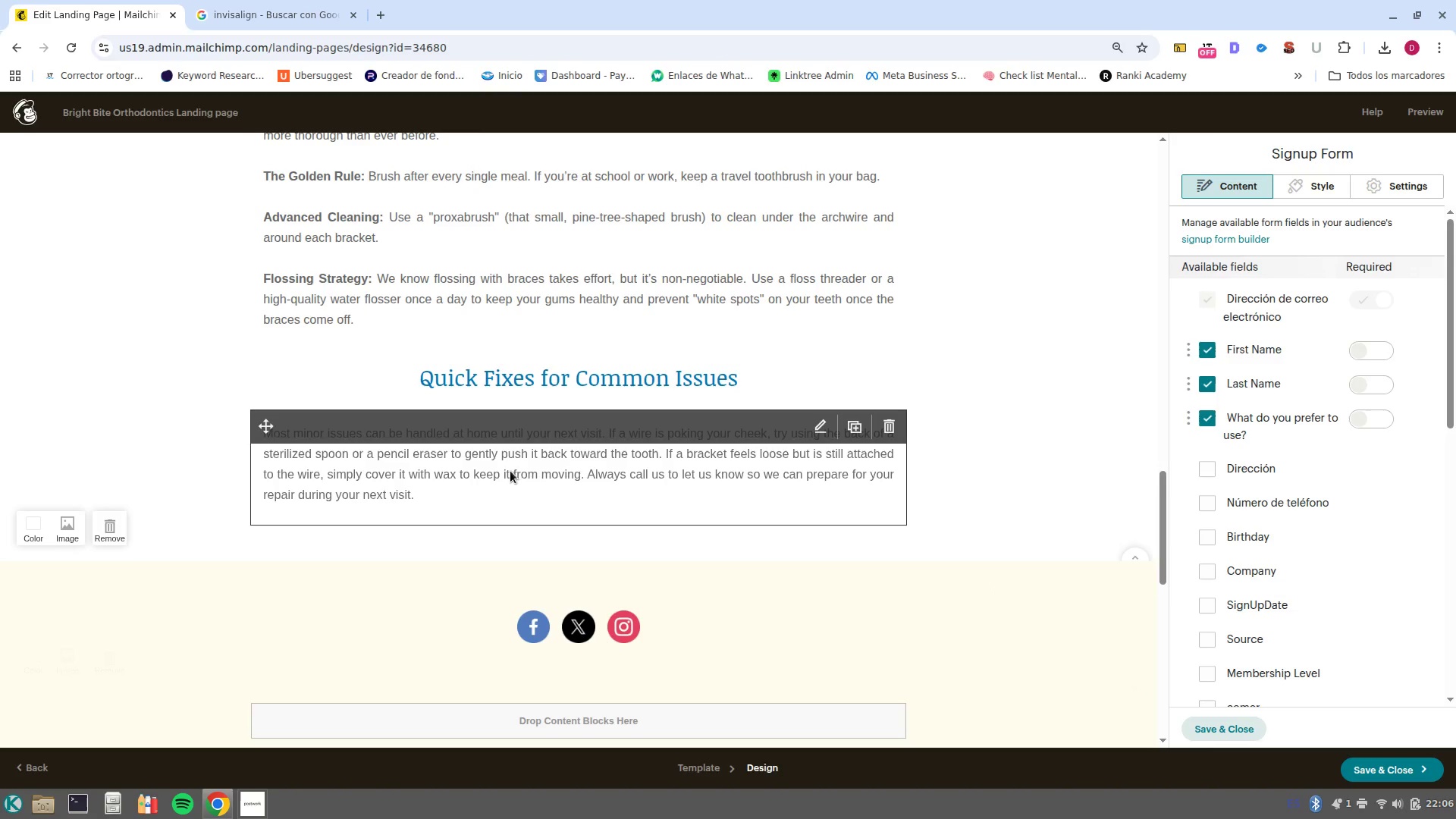 
left_click([517, 495])
 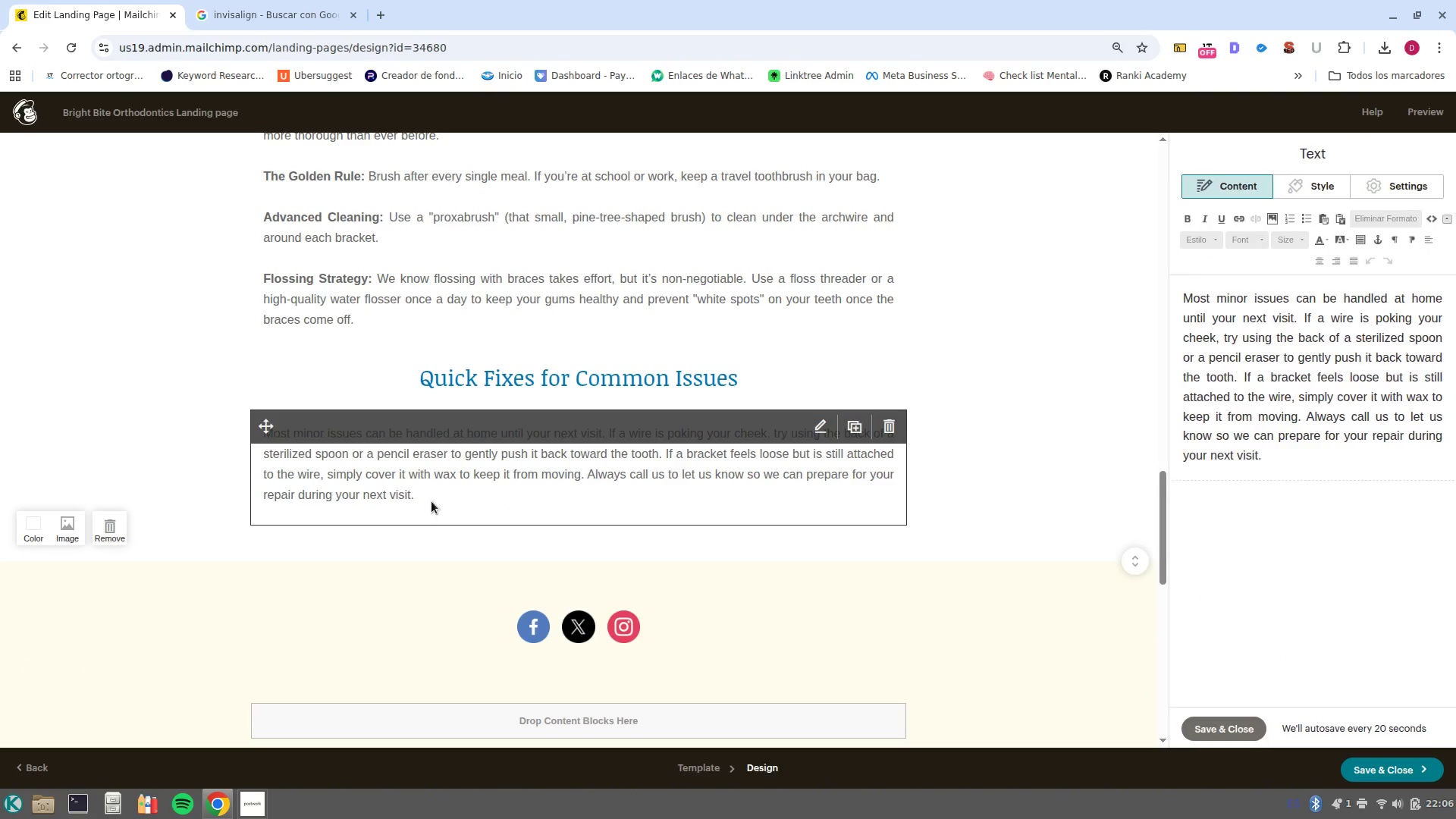 
left_click([418, 500])
 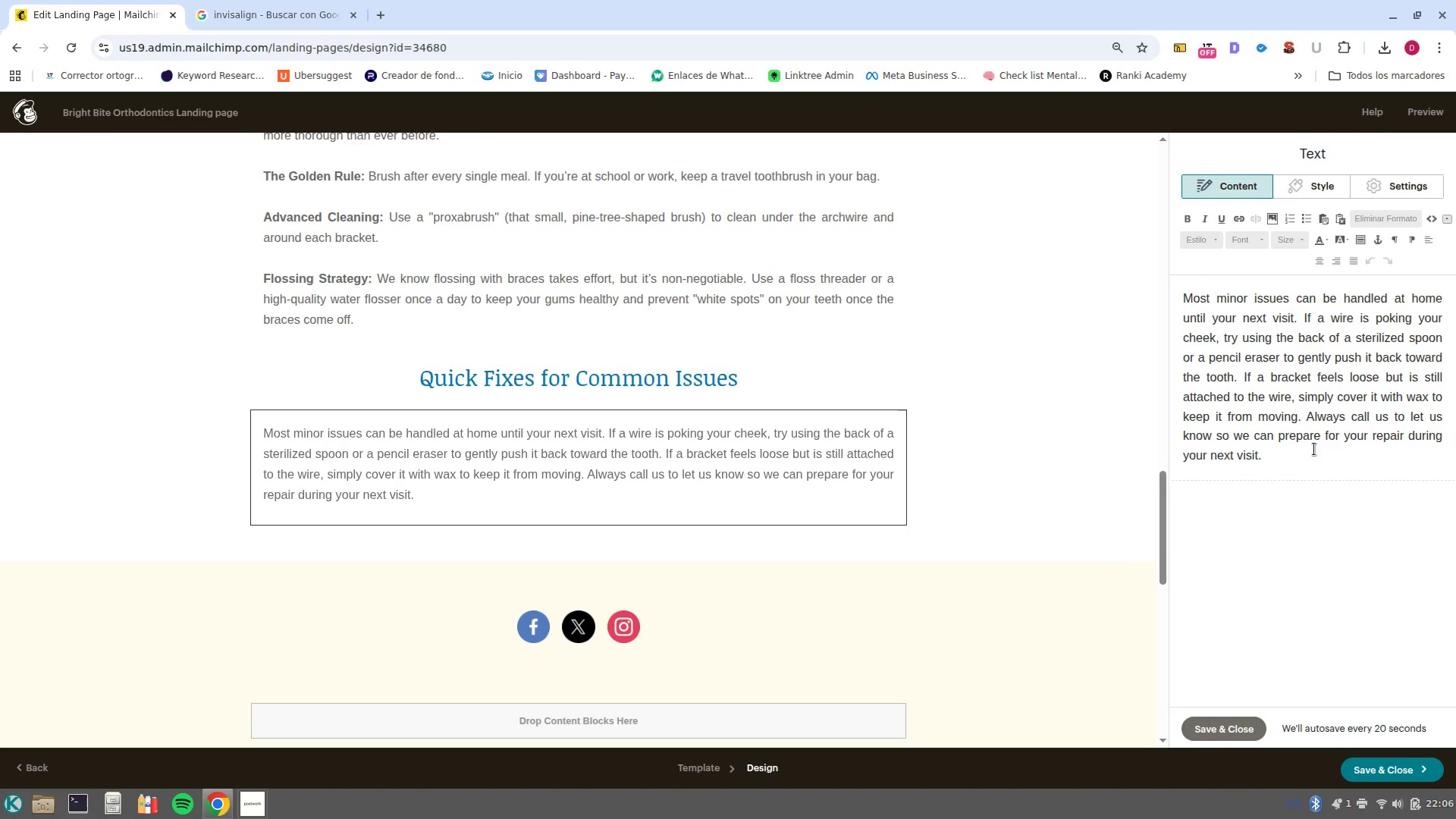 
left_click([1313, 464])
 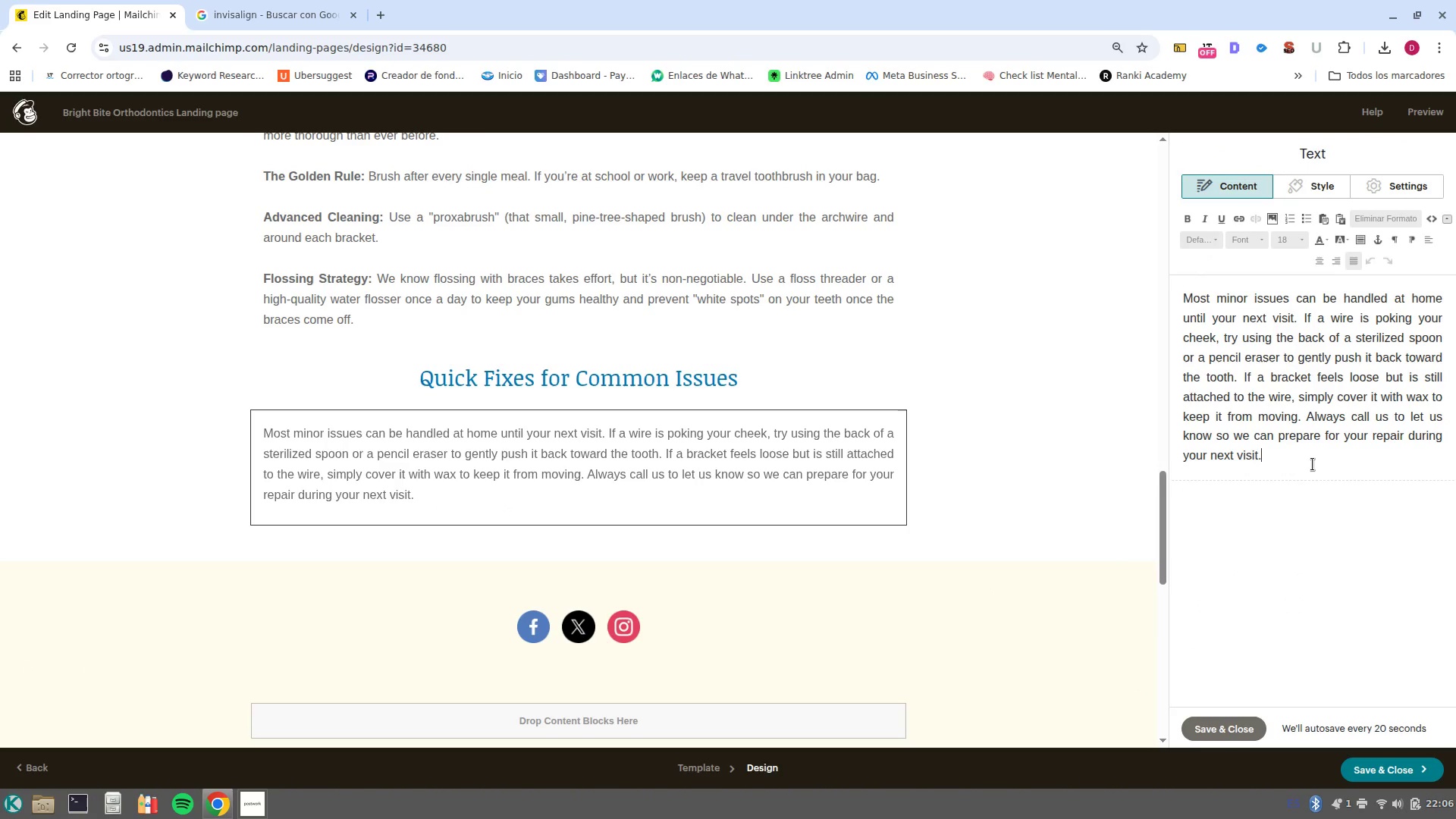 
key(Enter)
 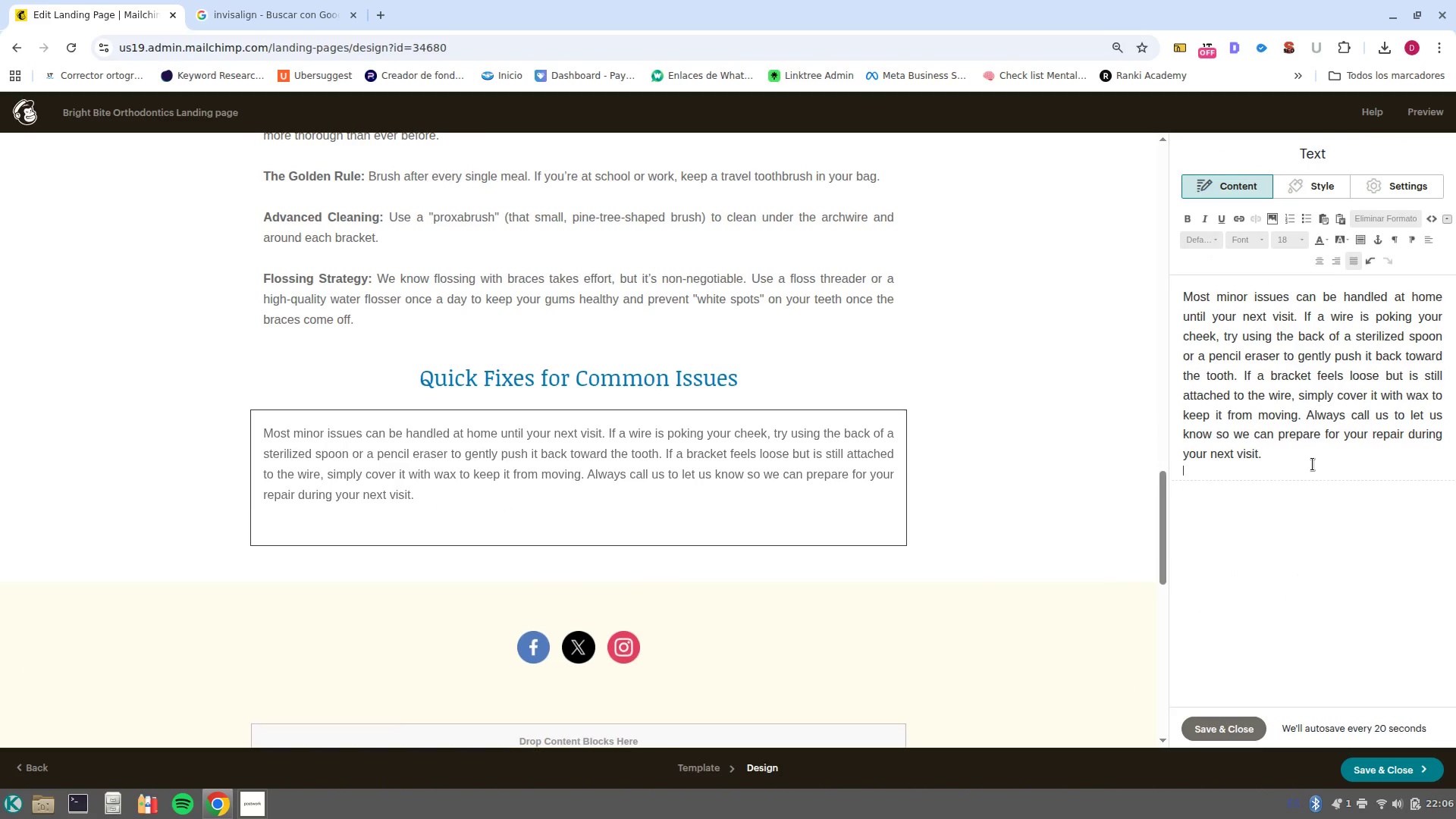 
key(Enter)
 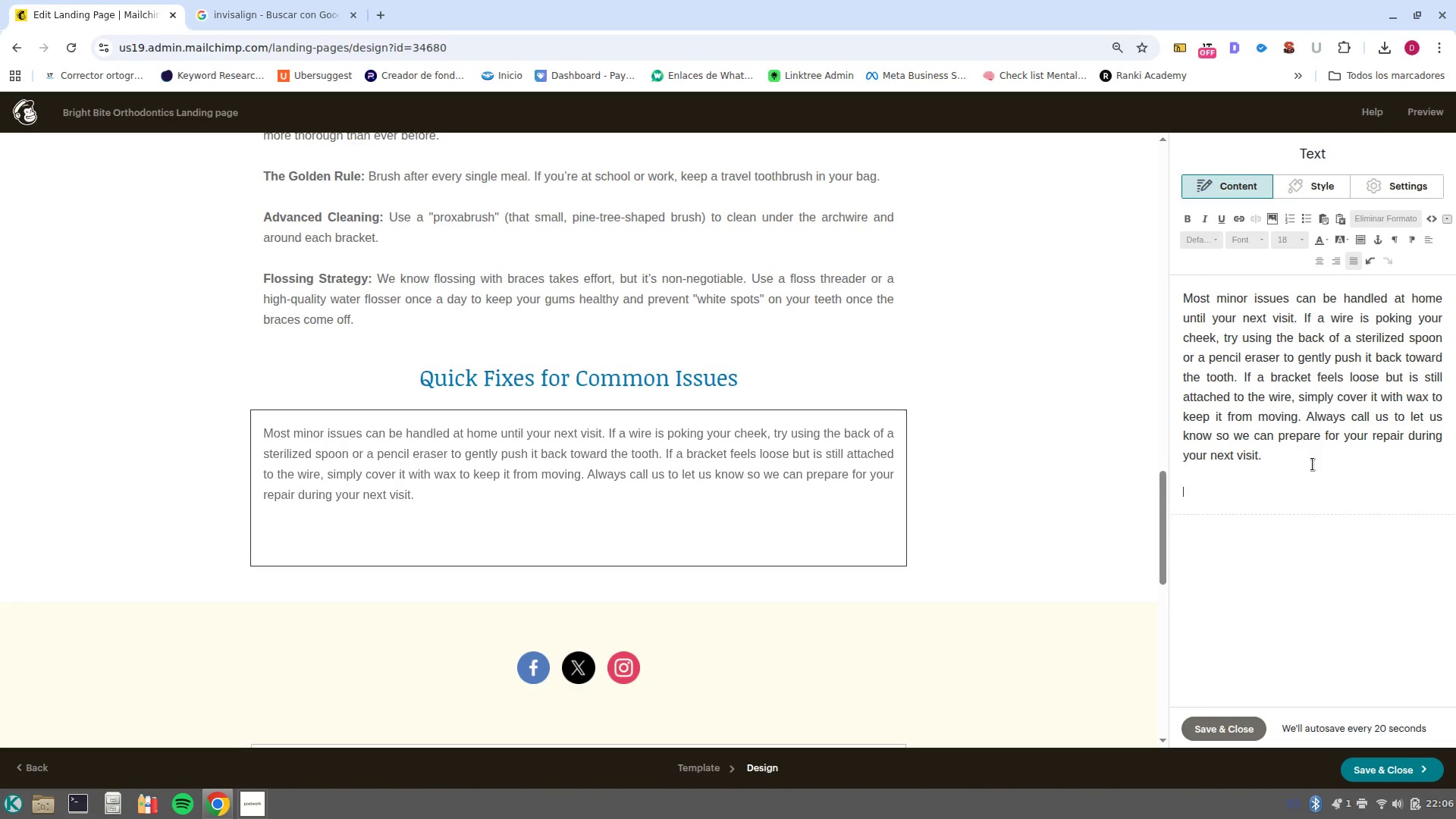 
hold_key(key=ShiftLeft, duration=0.48)
 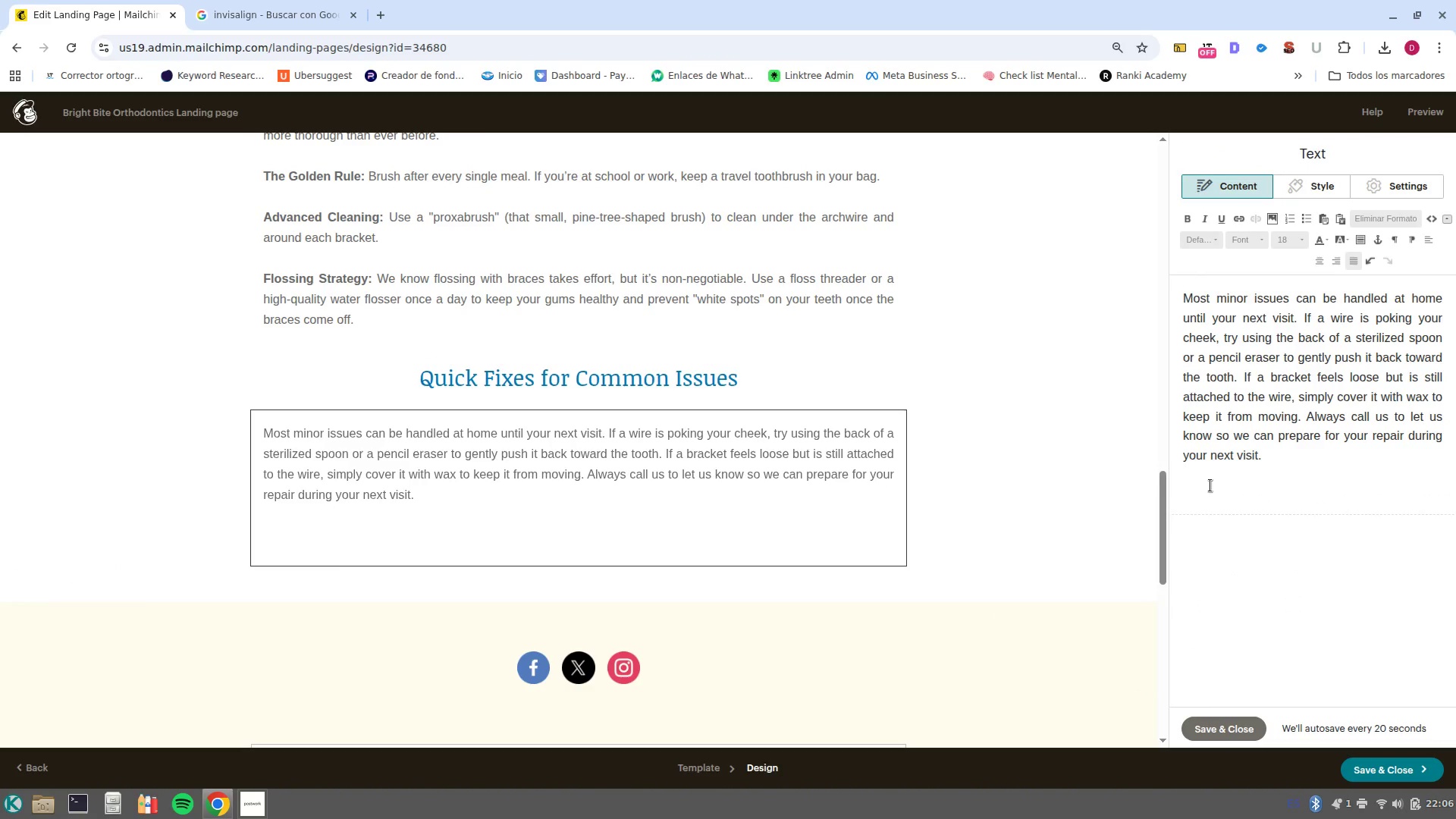 
left_click([1210, 485])
 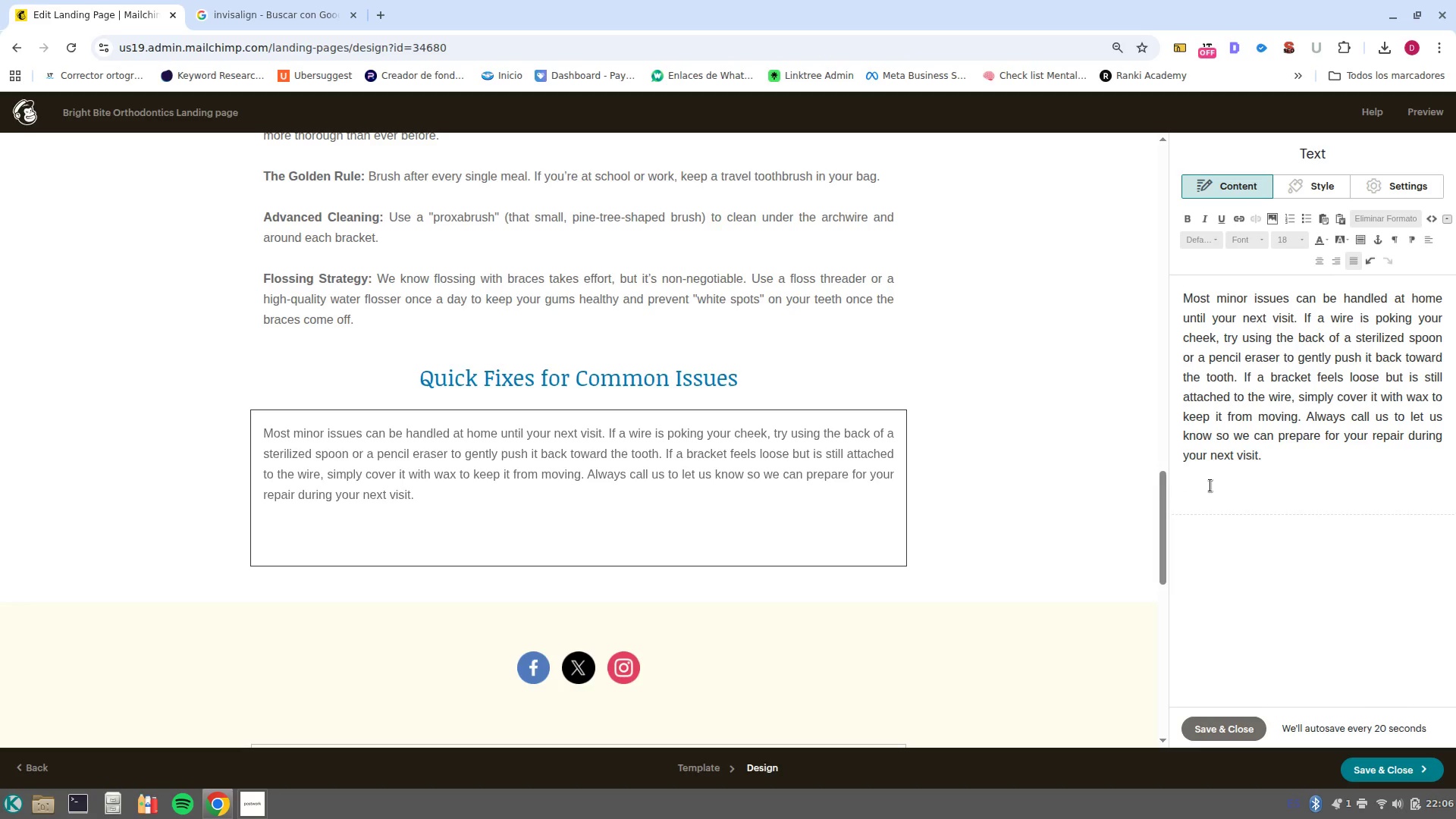 
key(Backspace)
 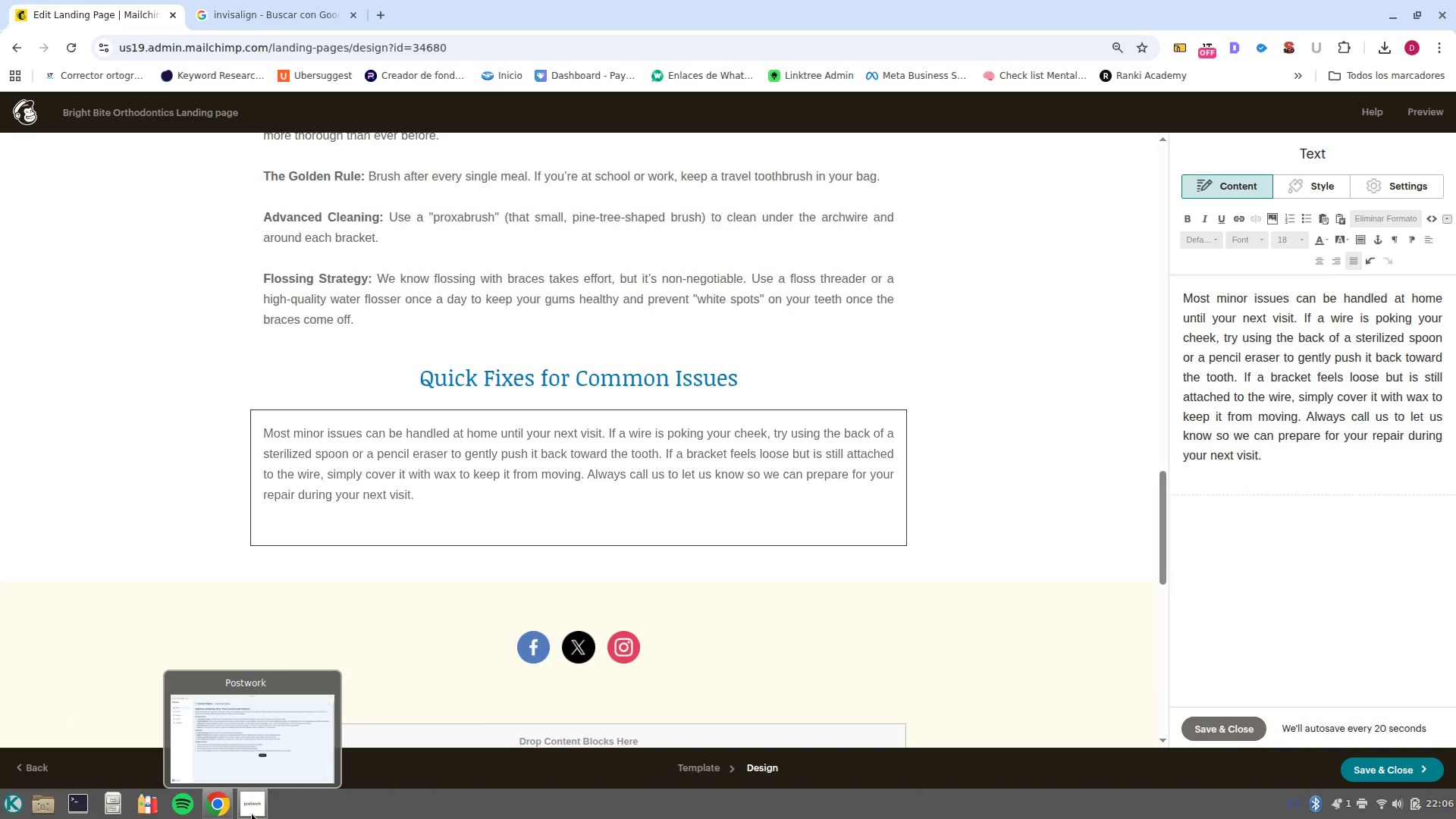 
scroll: coordinate [975, 609], scroll_direction: up, amount: 24.0
 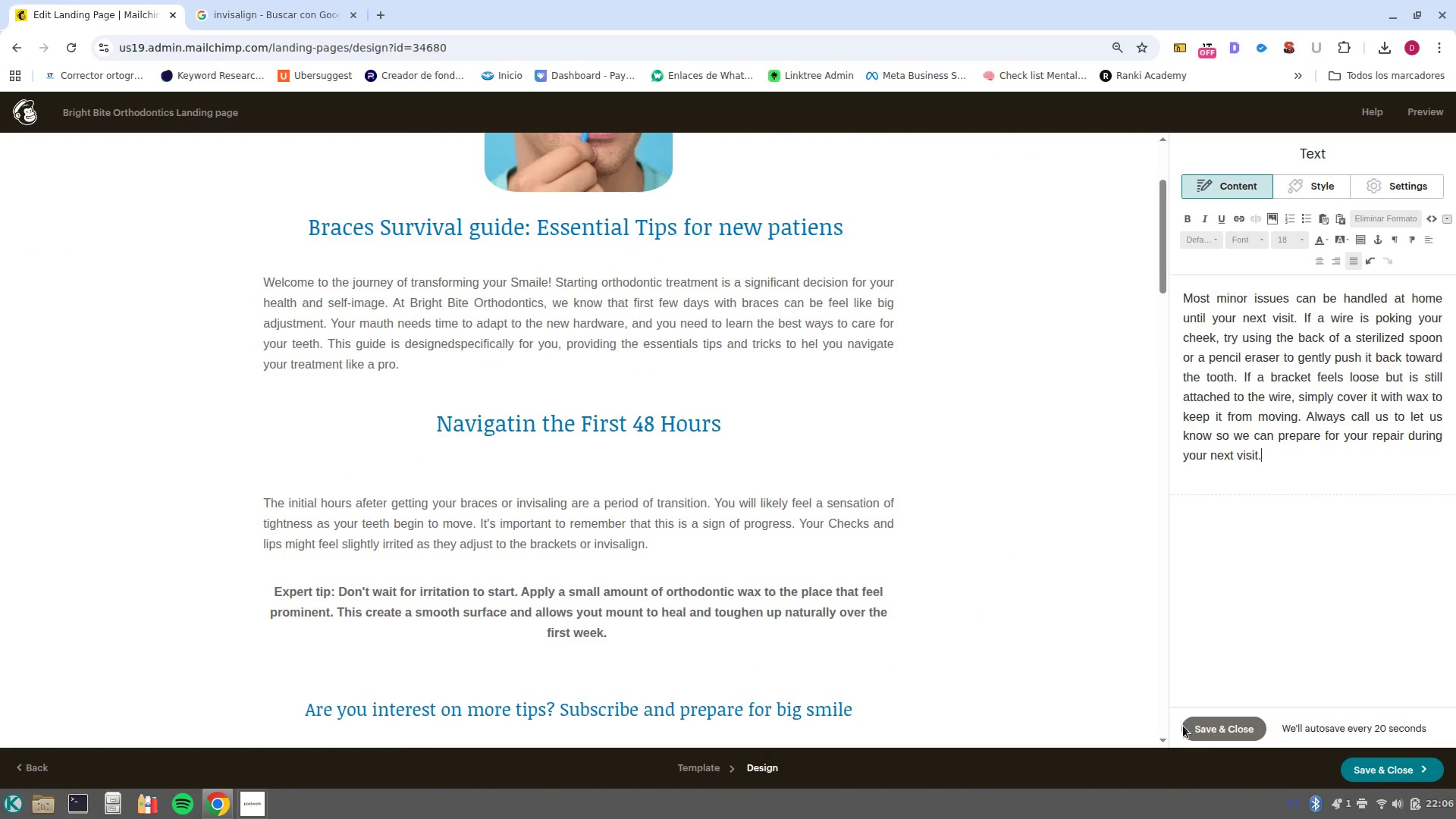 
left_click([1197, 730])
 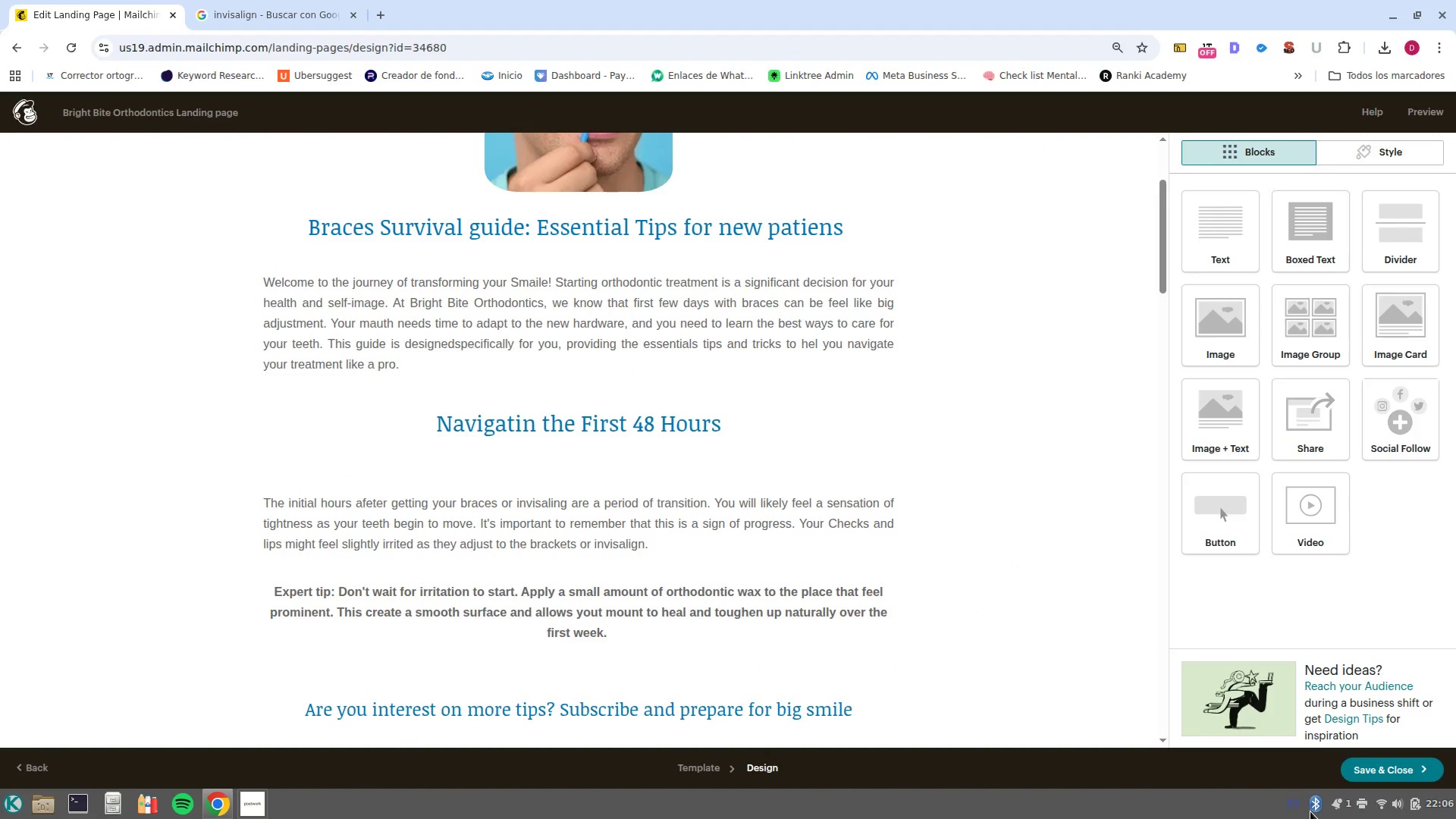 
left_click([1363, 771])
 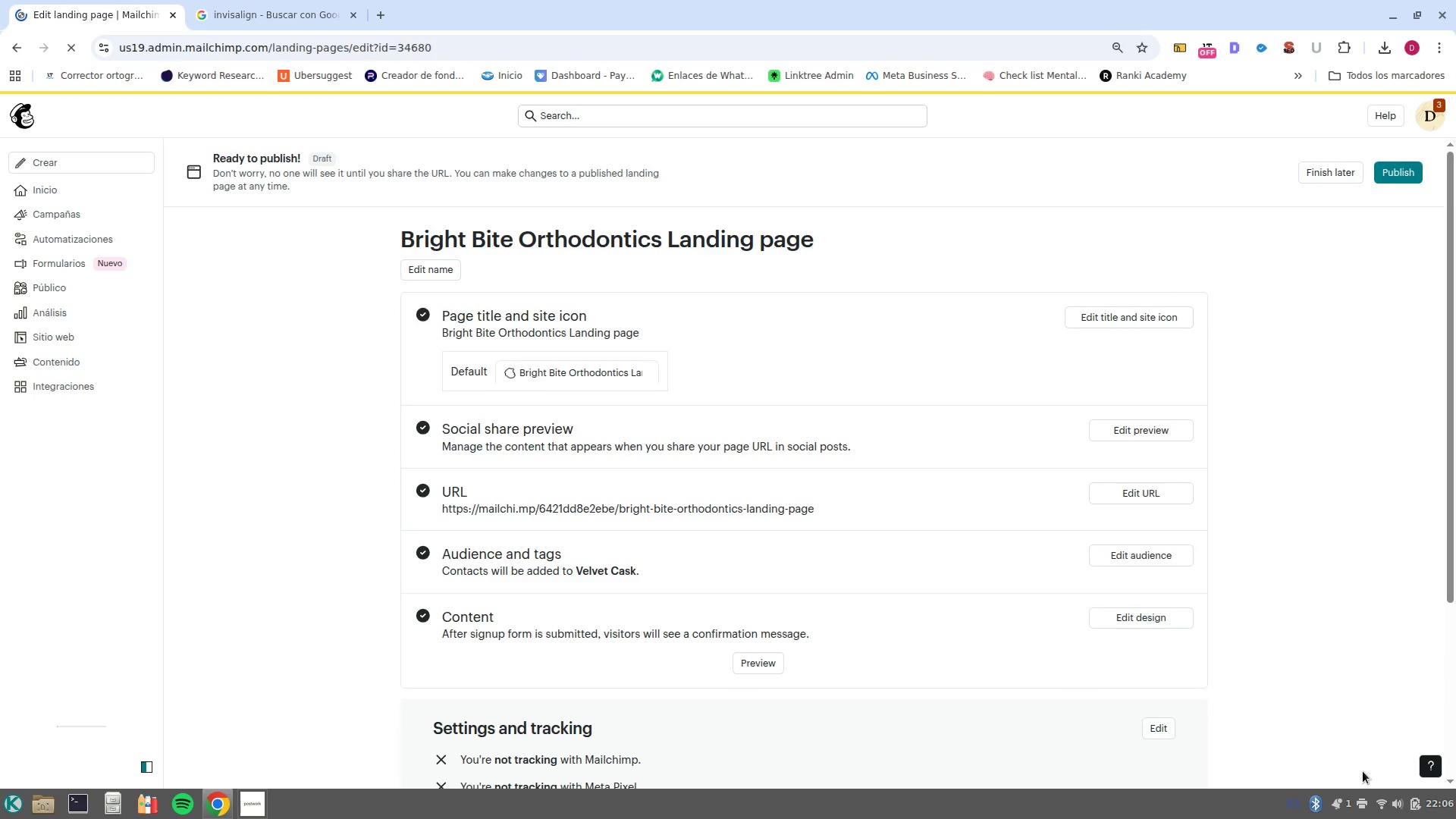 
wait(11.1)
 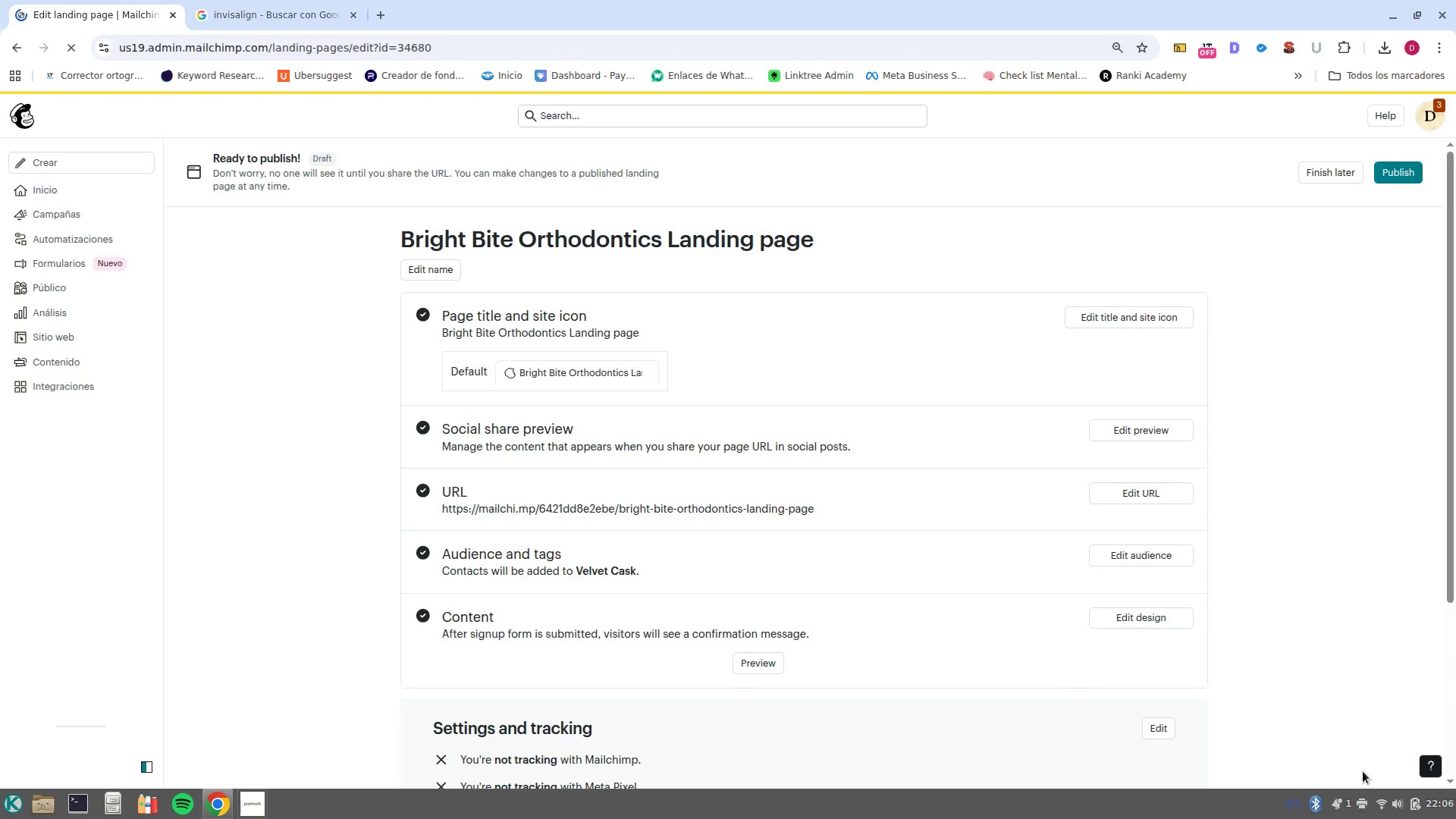 
left_click([1165, 579])
 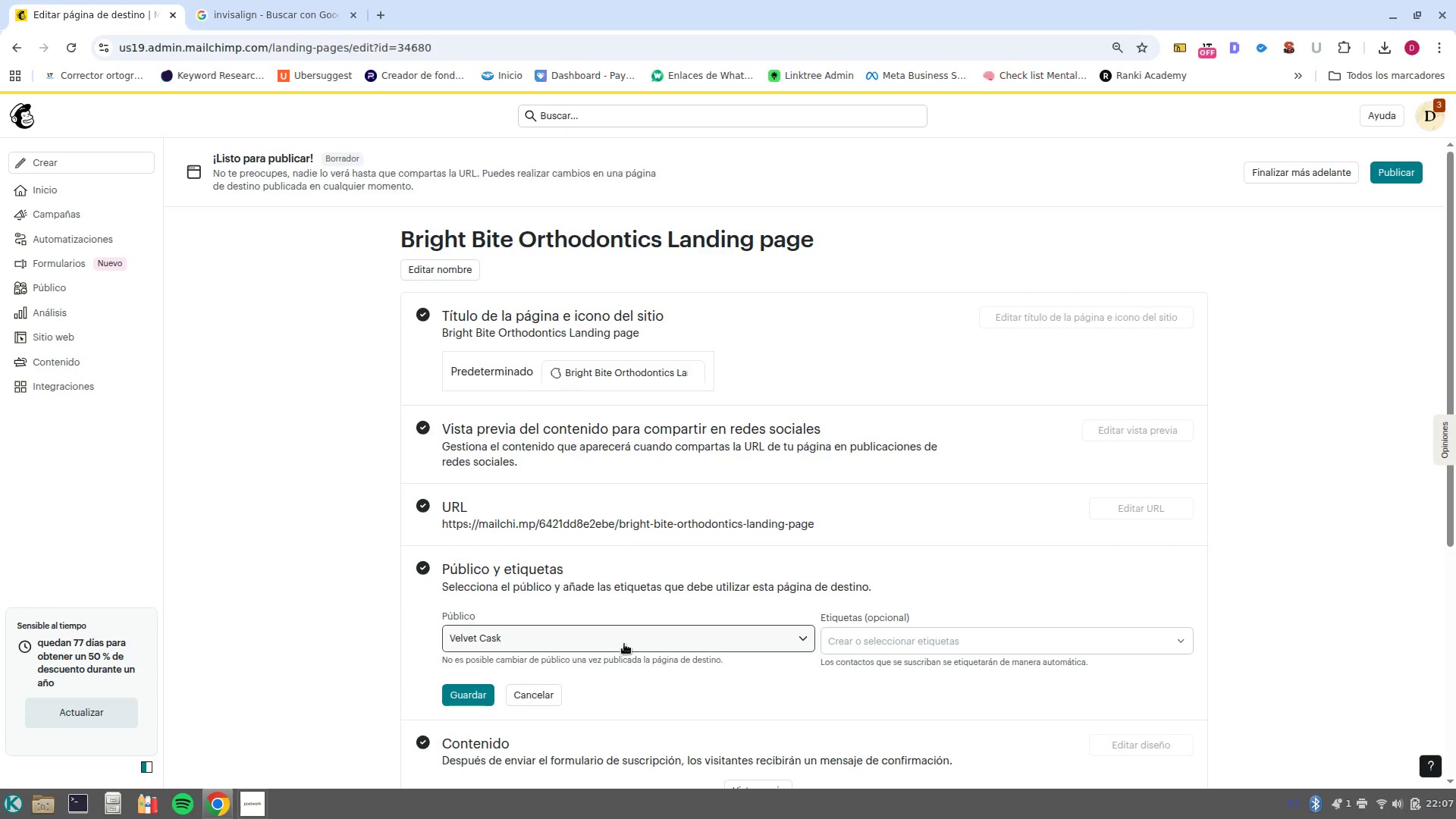 
left_click([632, 639])
 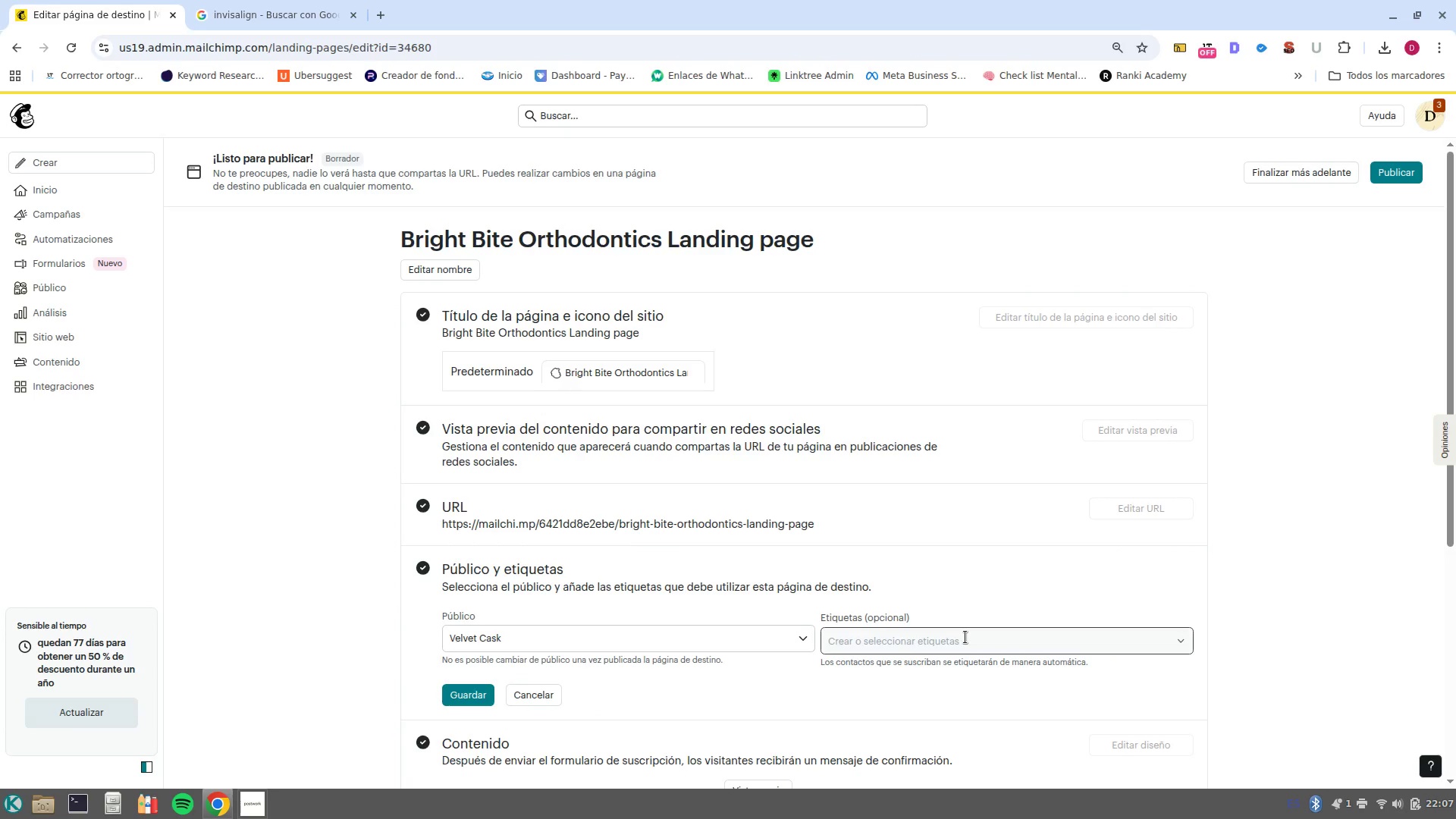 
left_click([726, 649])
 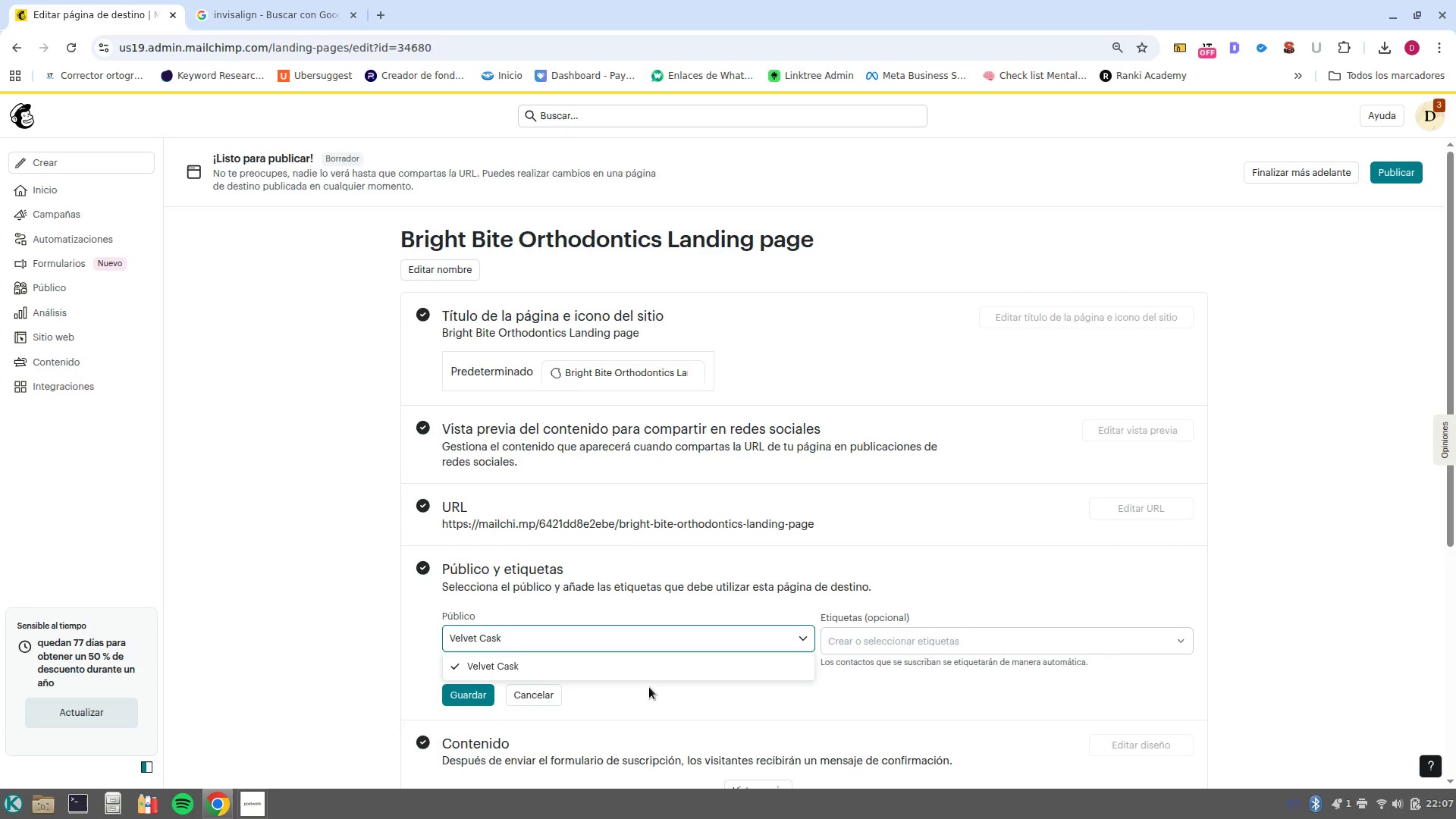 
left_click([649, 687])
 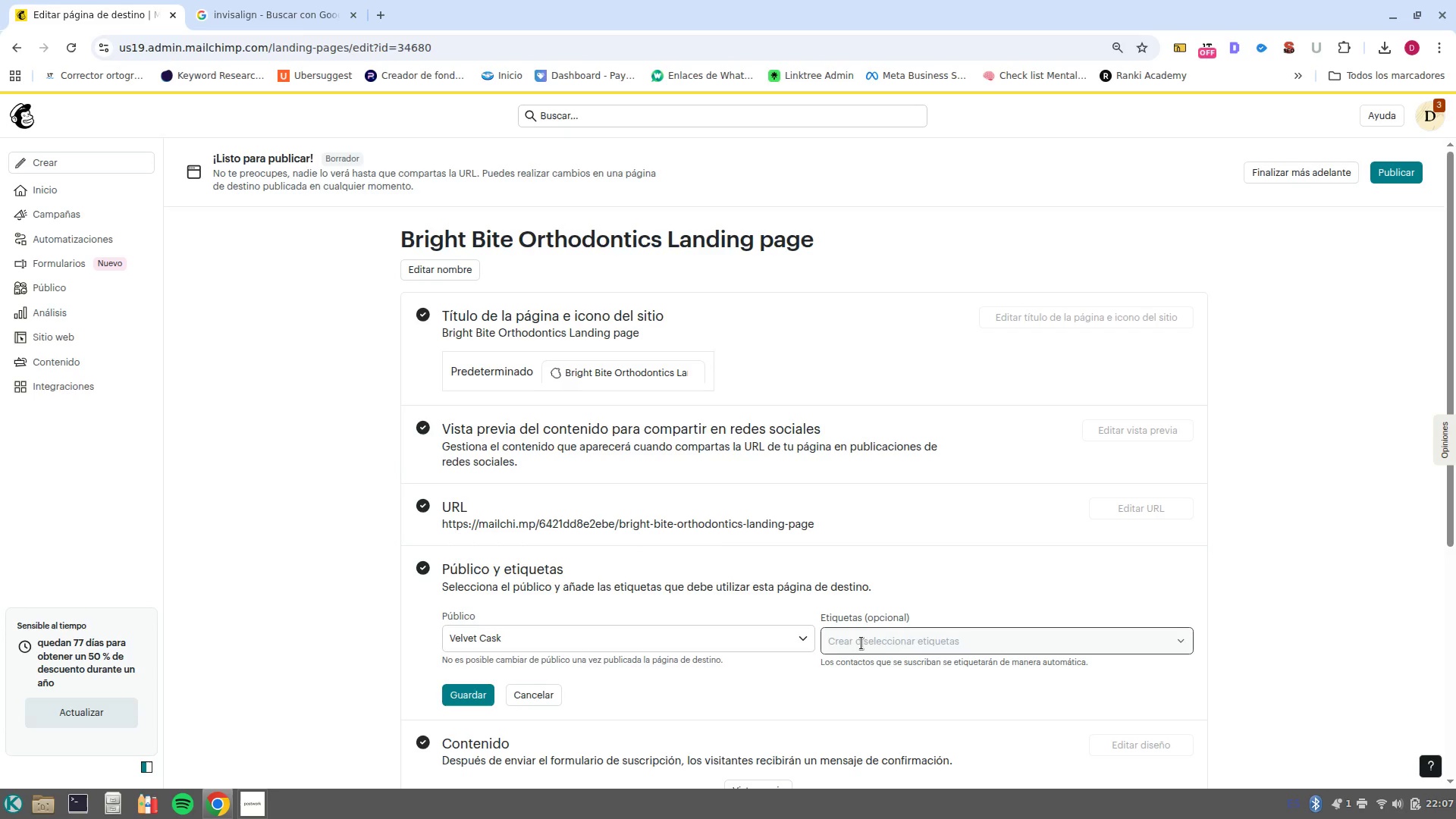 
wait(7.53)
 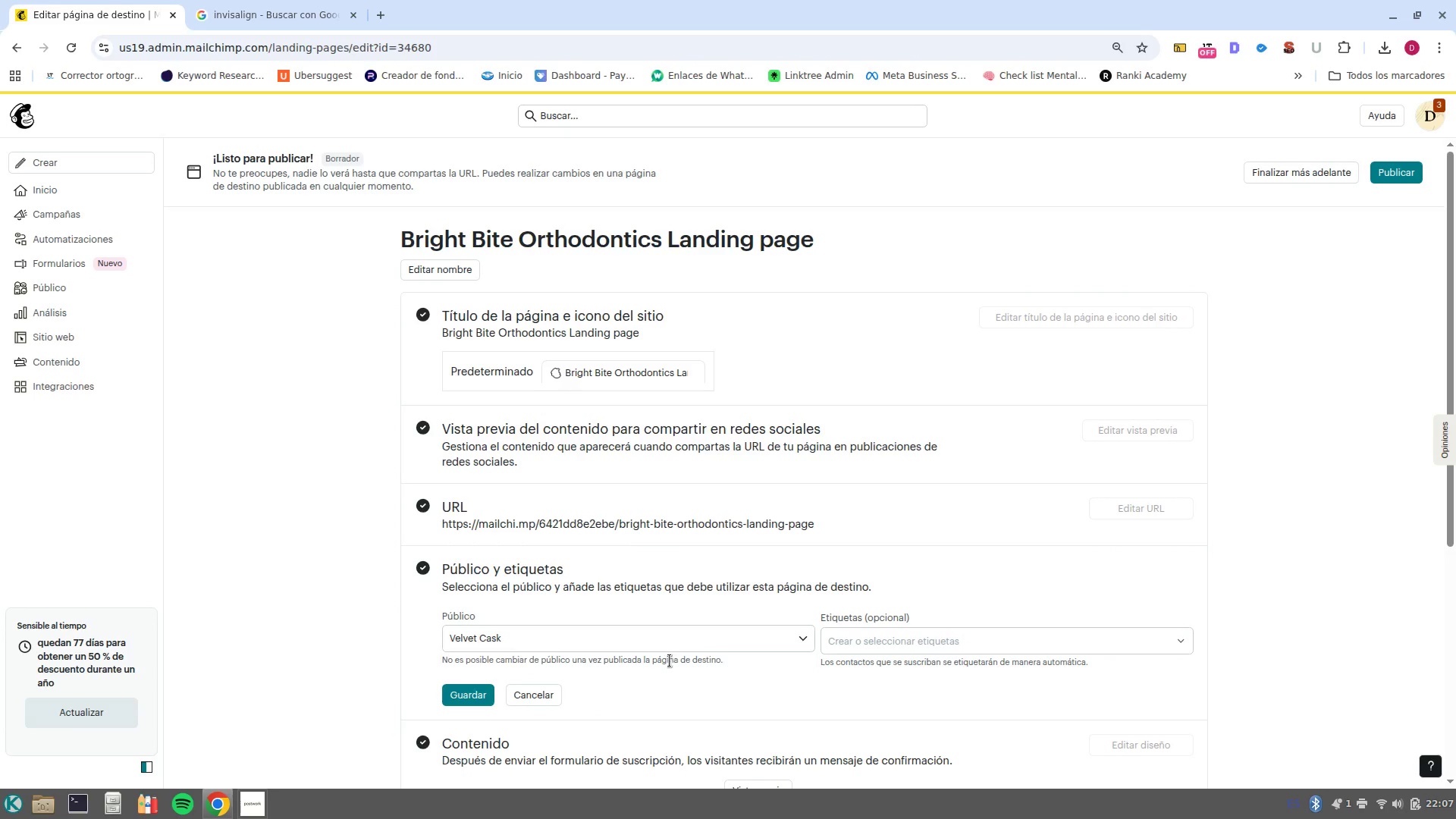 
left_click([861, 643])
 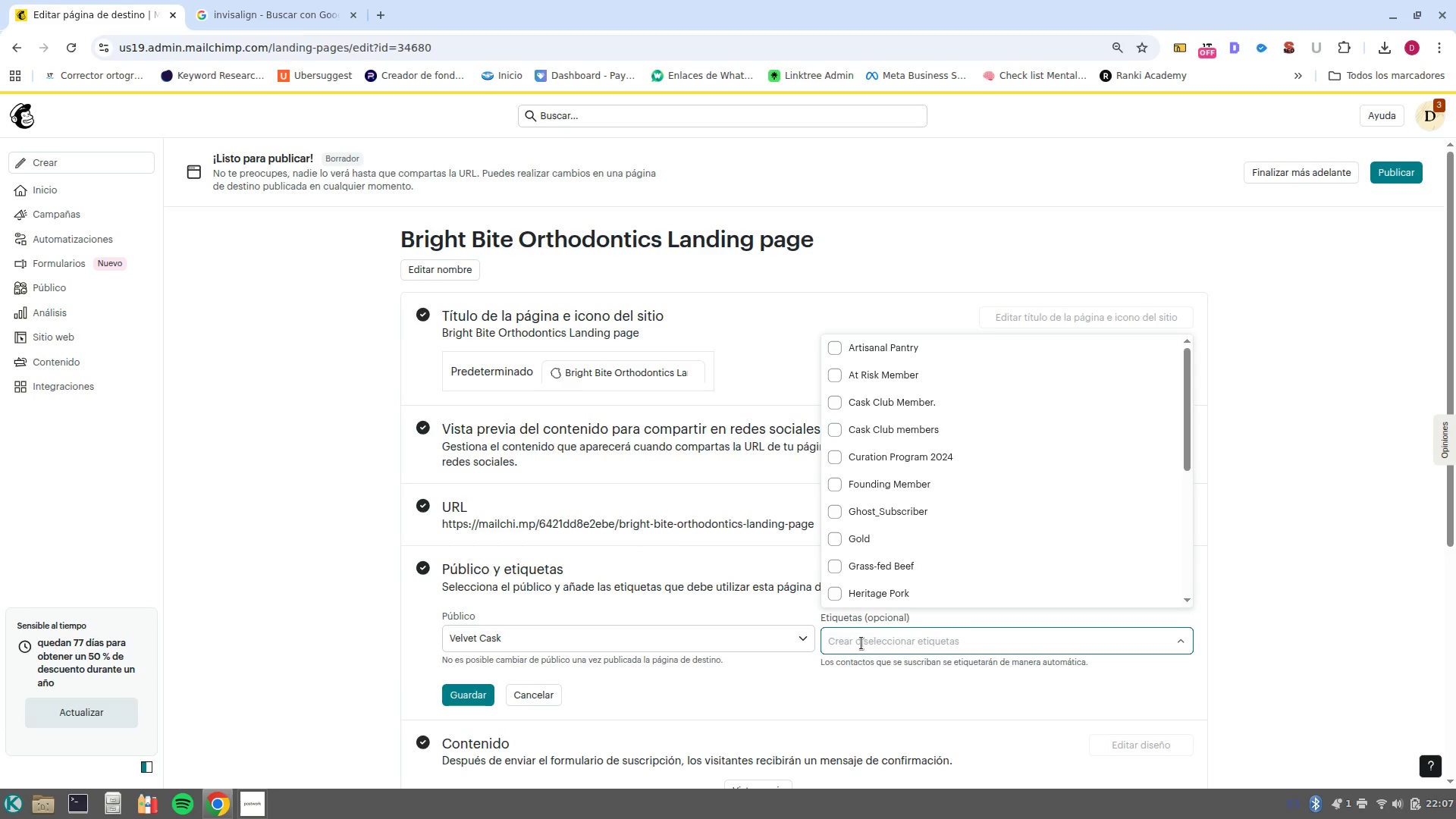 
wait(24.11)
 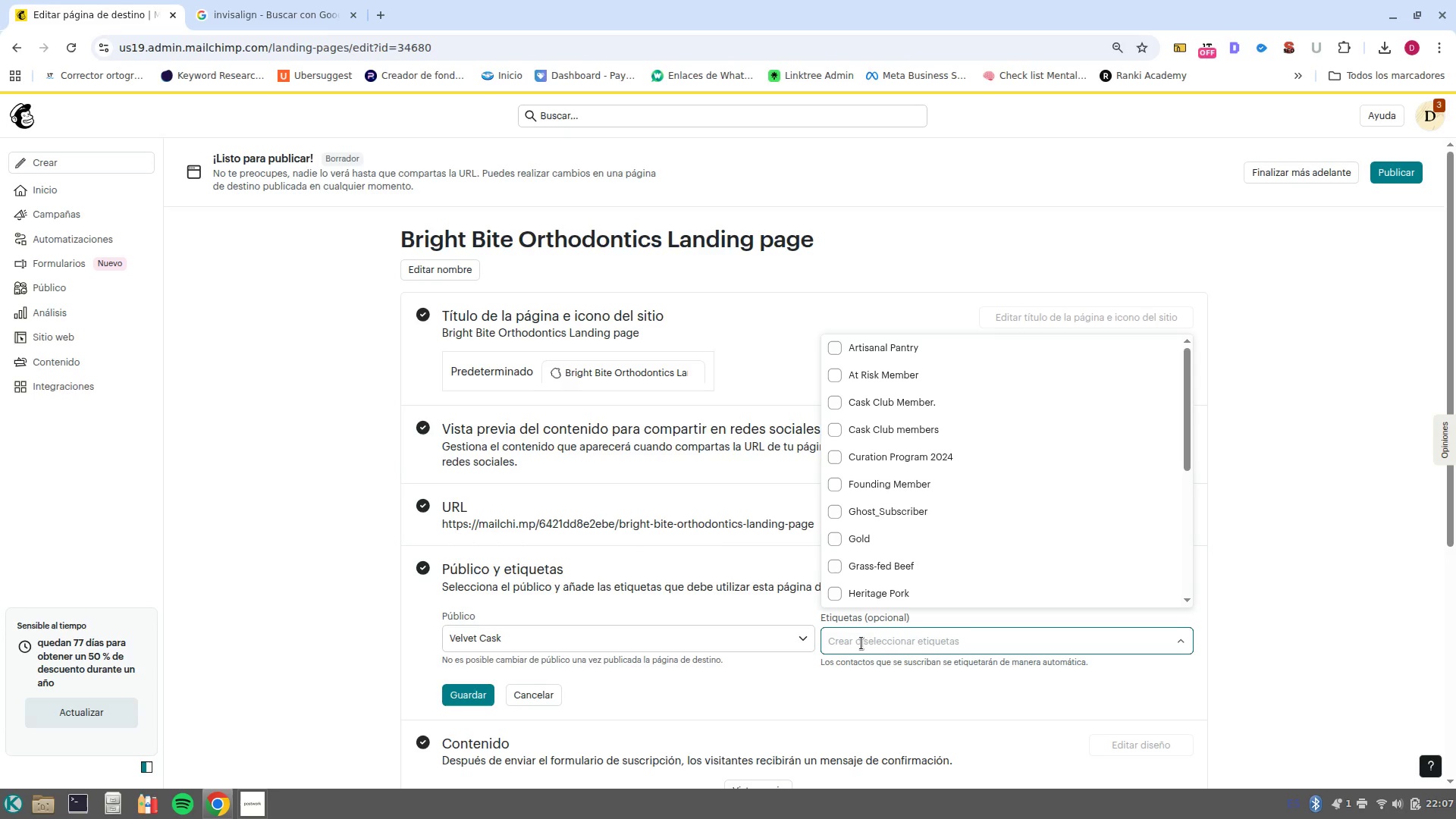 
type(Brace survival guide)
 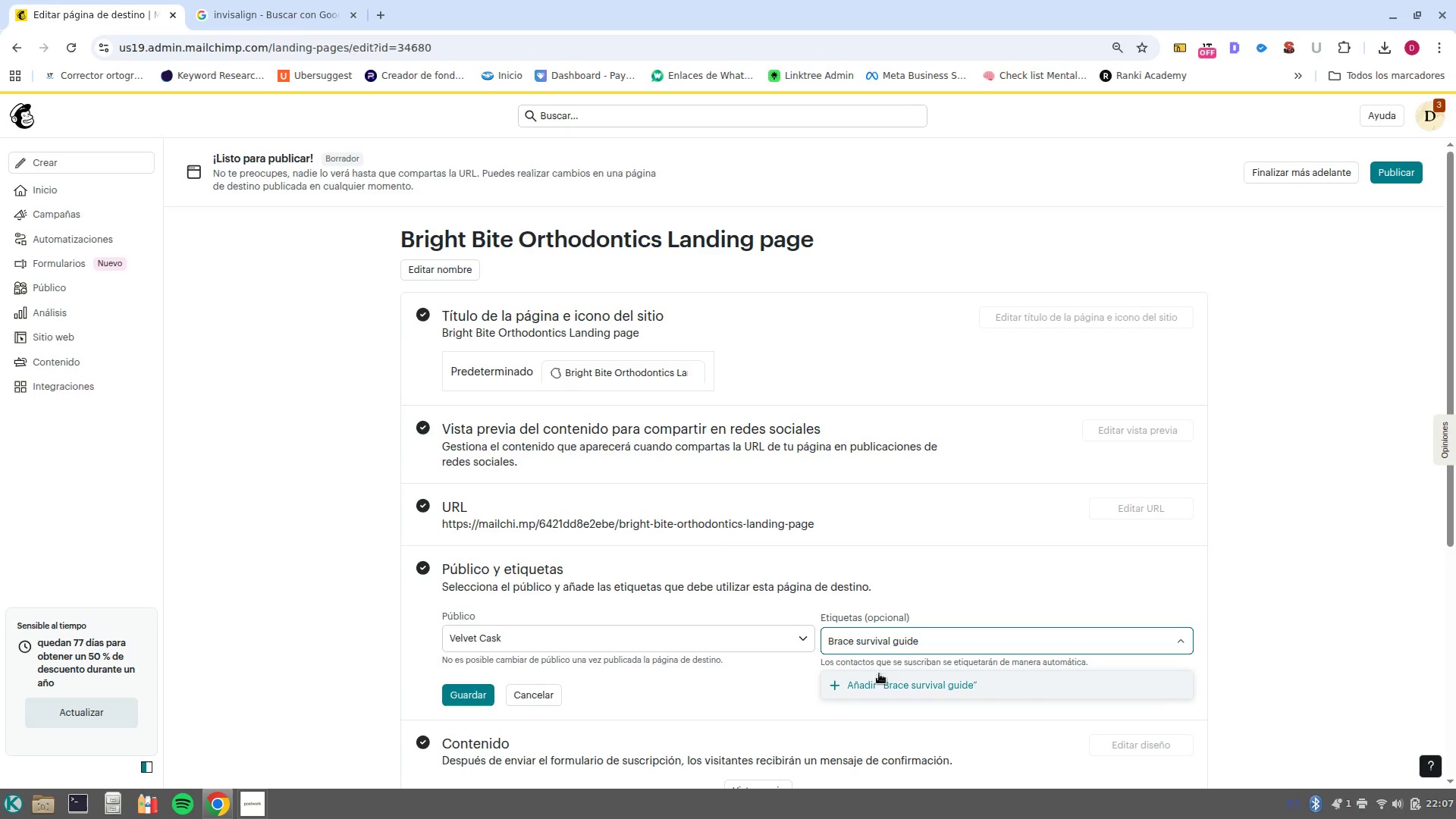 
left_click([880, 689])
 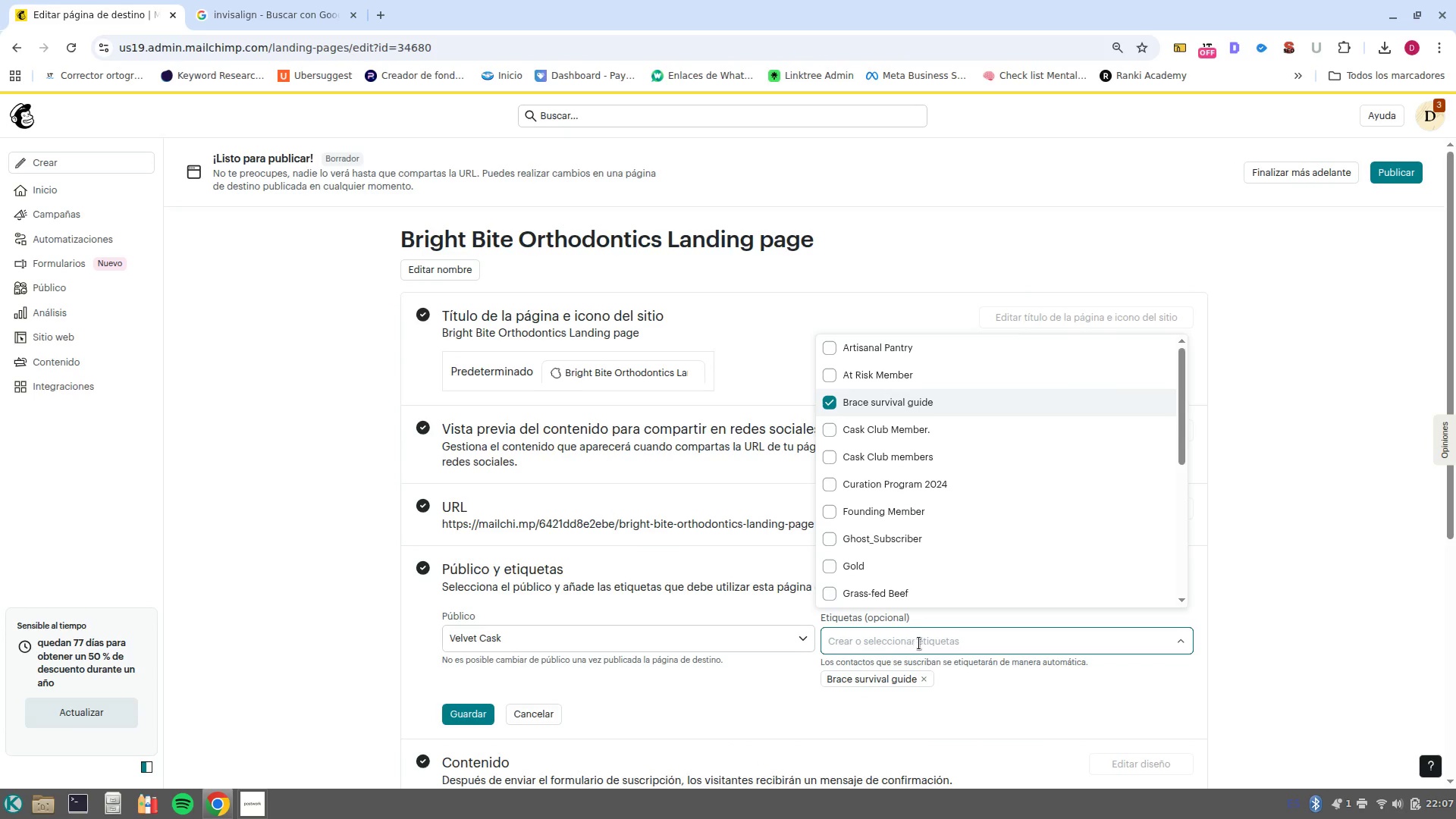 
left_click([919, 712])
 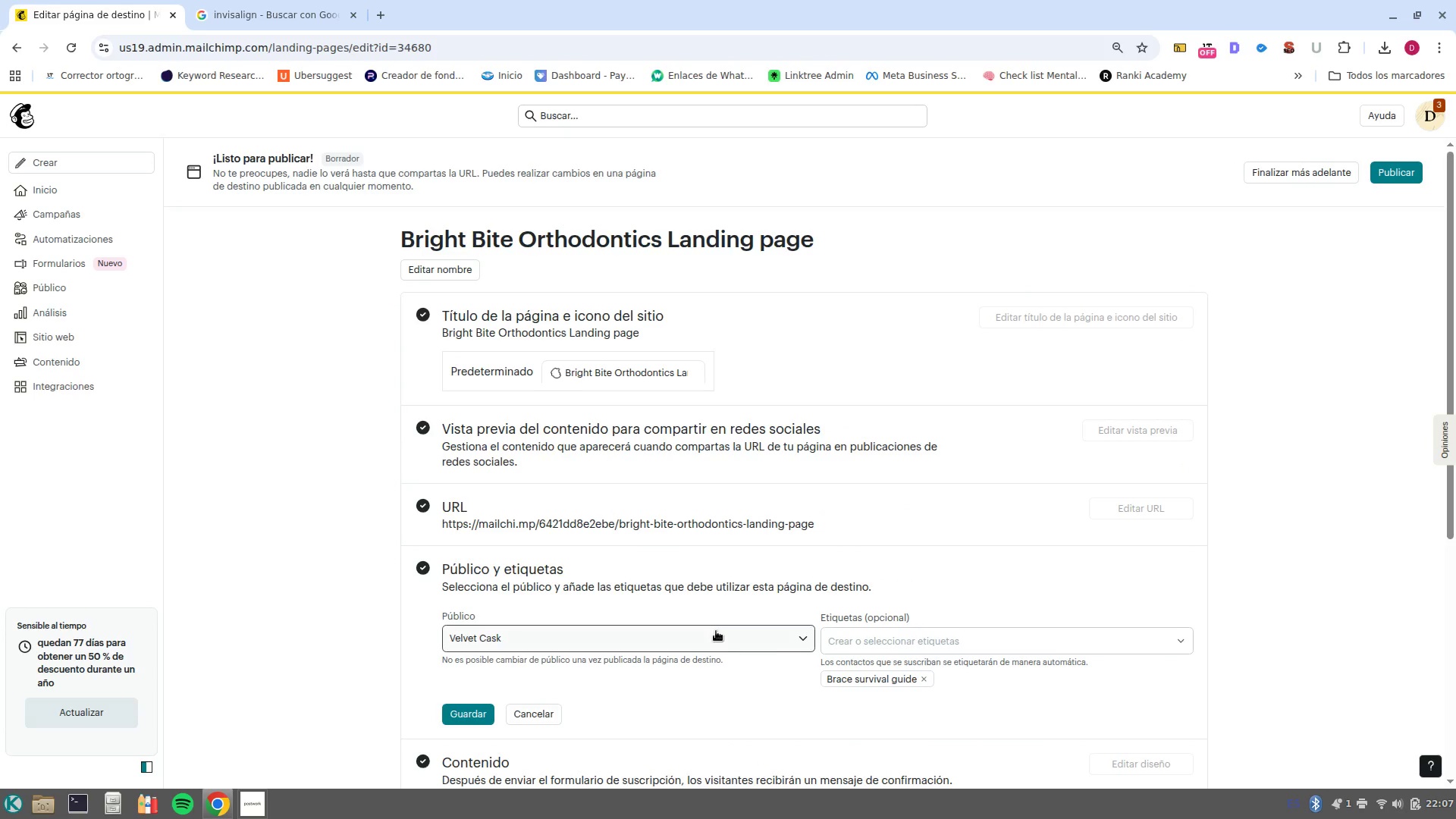 
left_click([720, 647])
 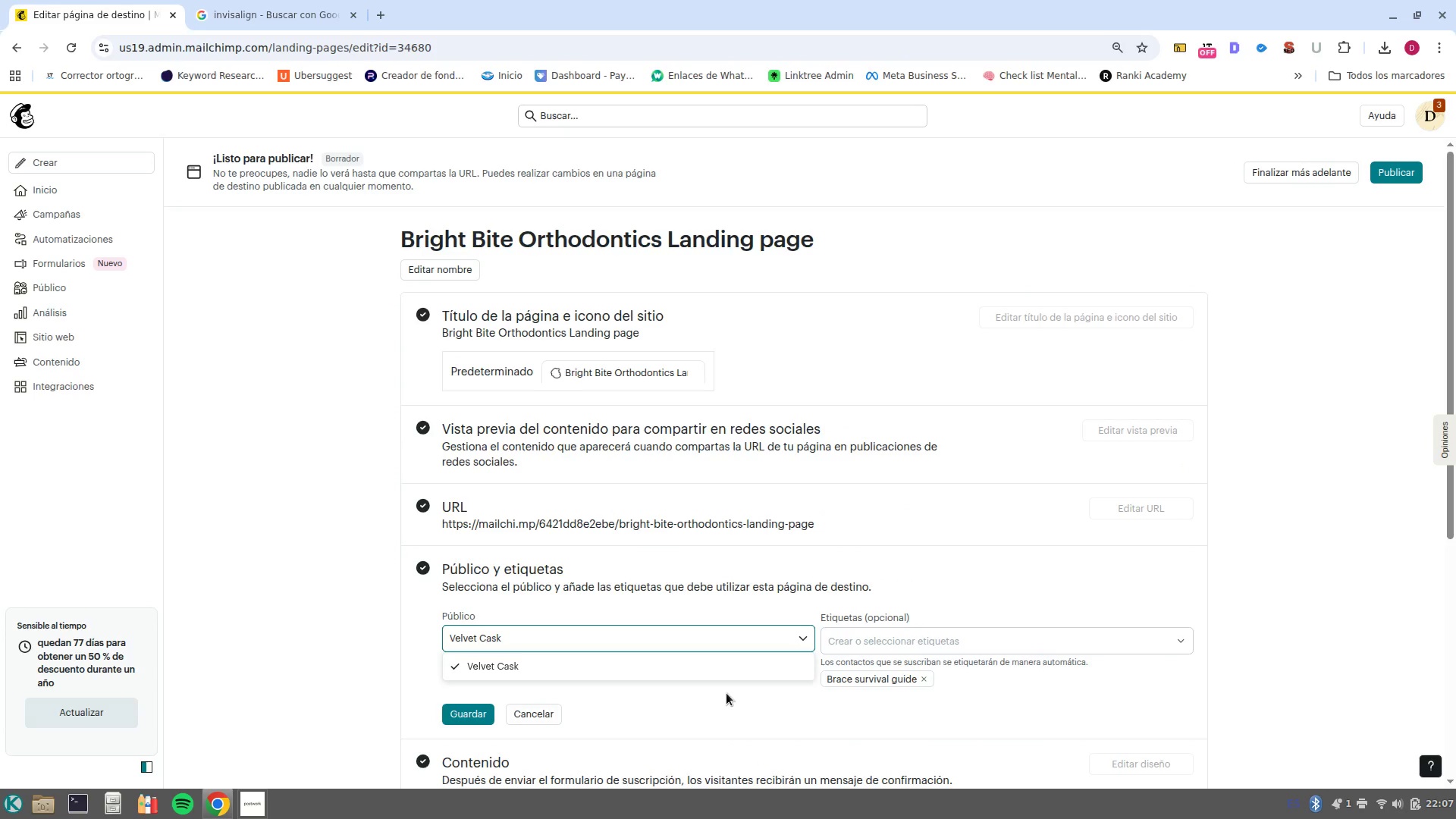 
left_click([726, 693])
 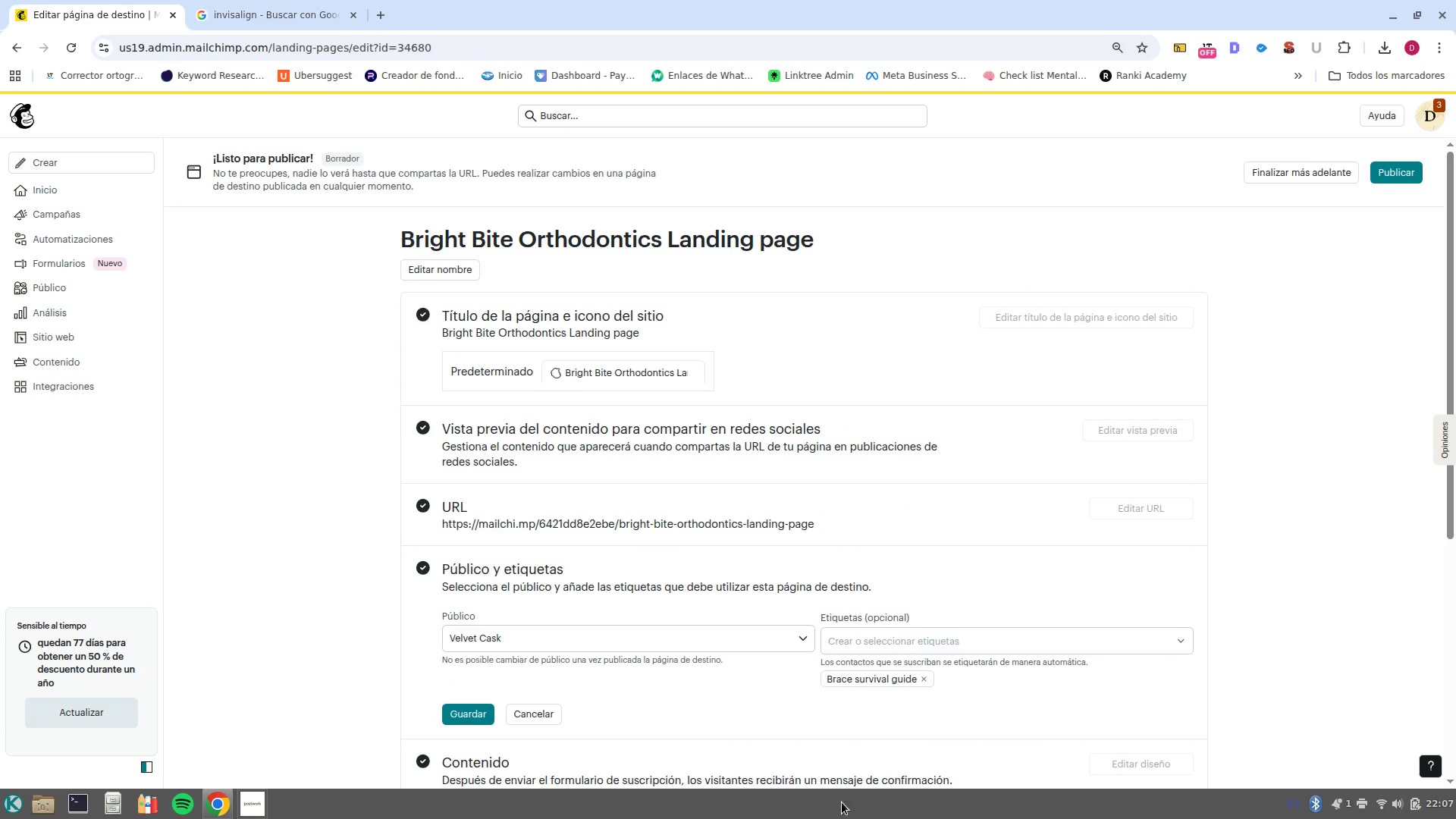 
left_click([476, 727])
 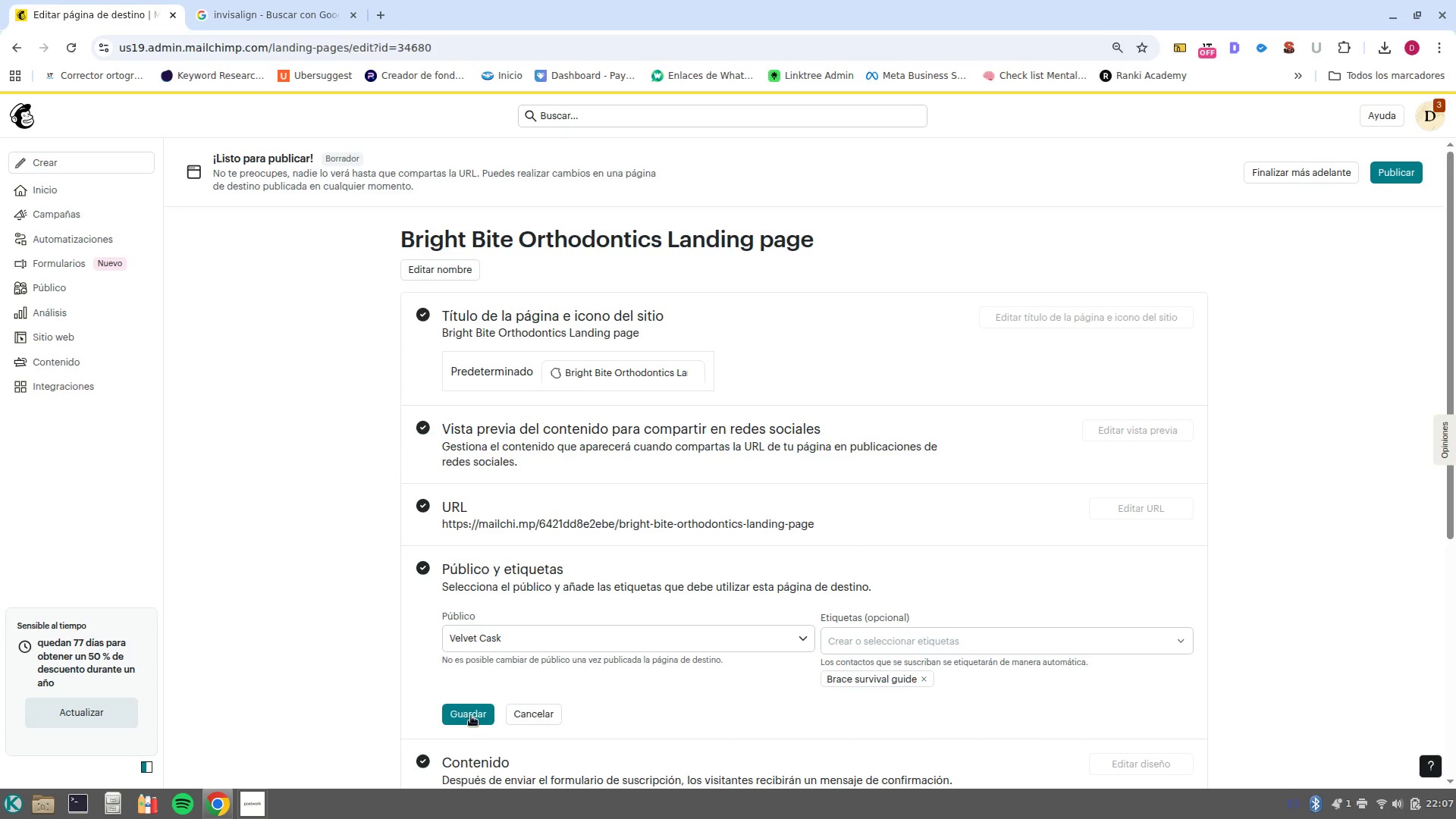 
left_click([471, 716])
 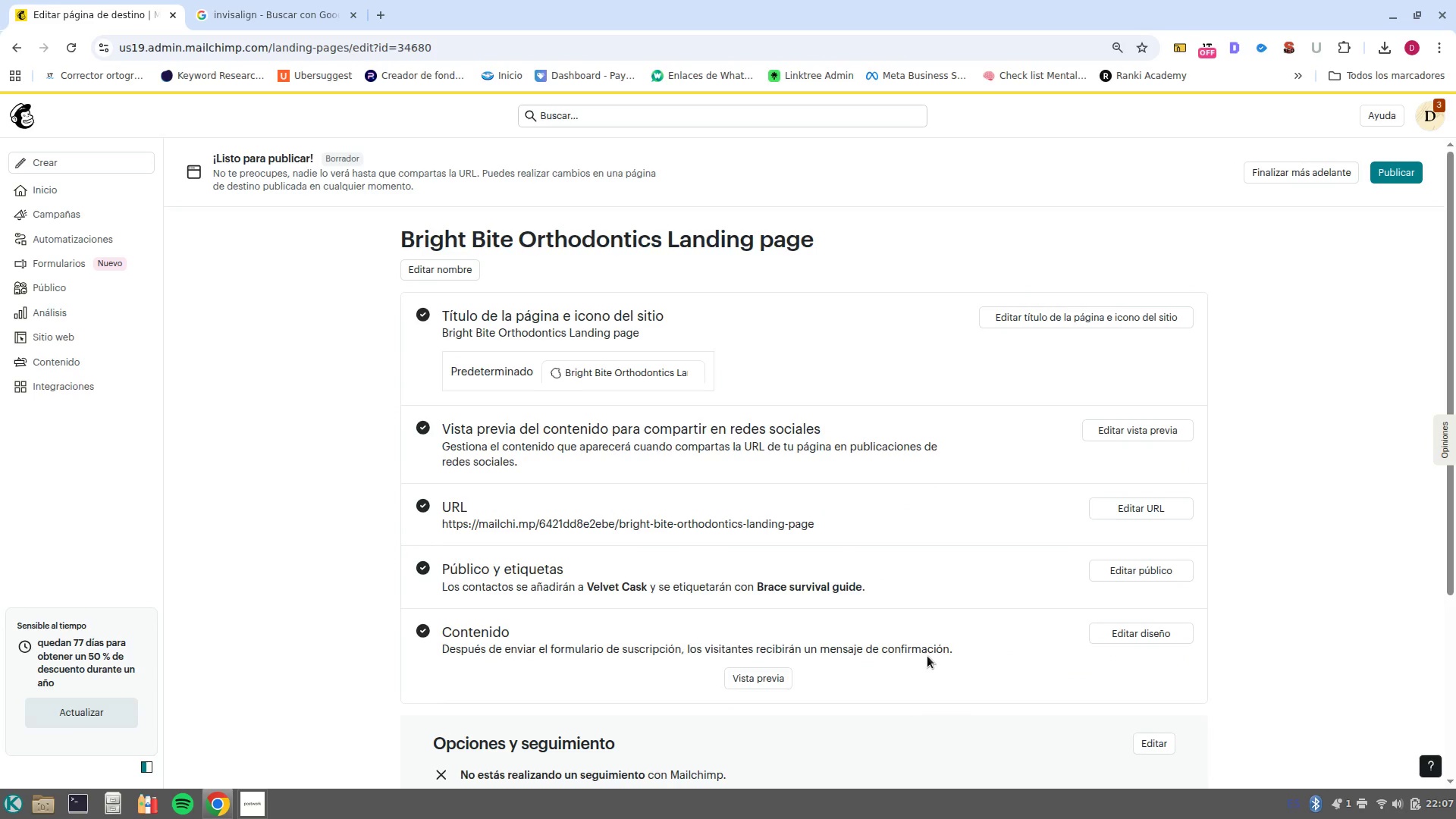 
wait(8.12)
 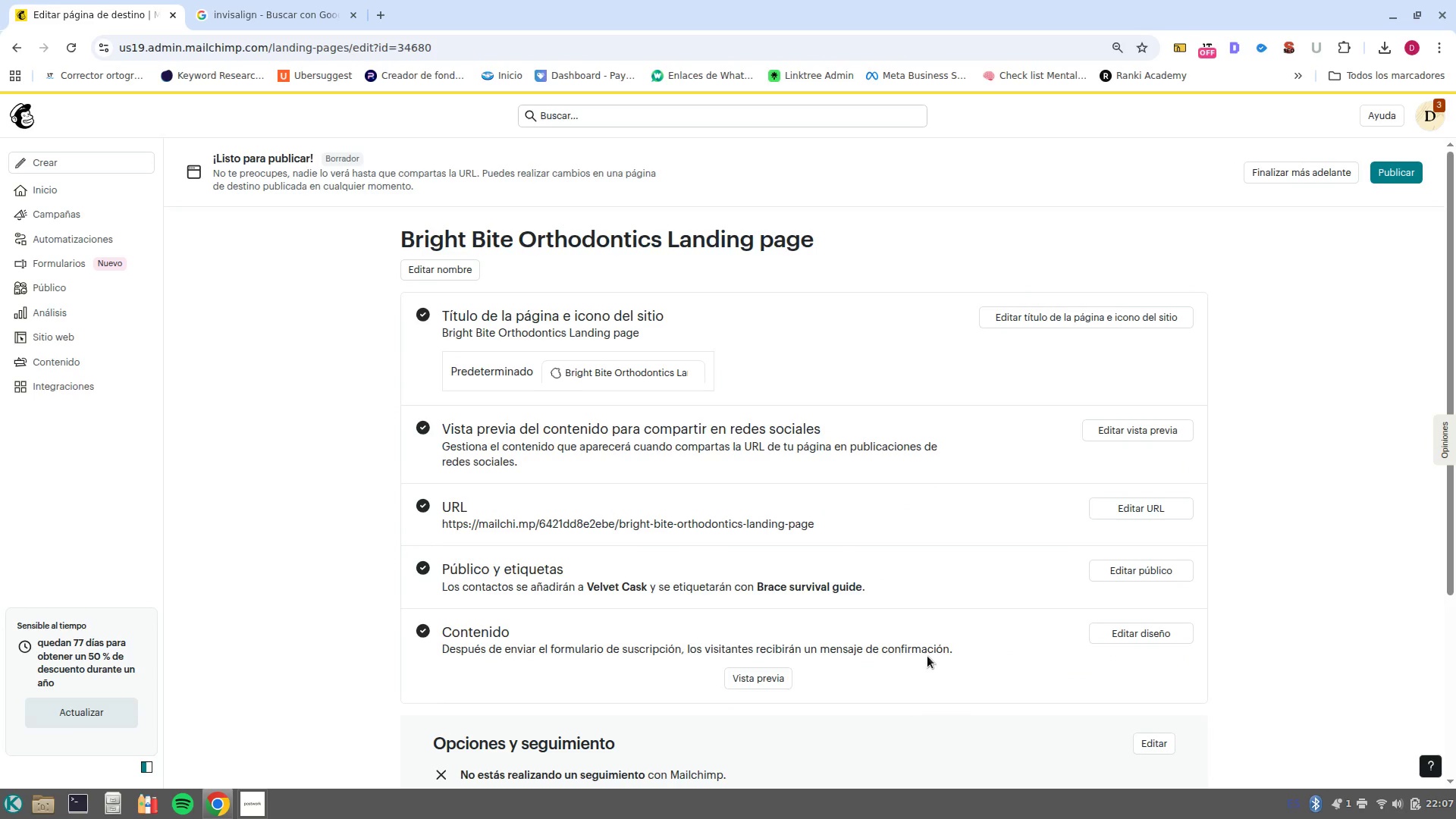 
left_click([71, 287])
 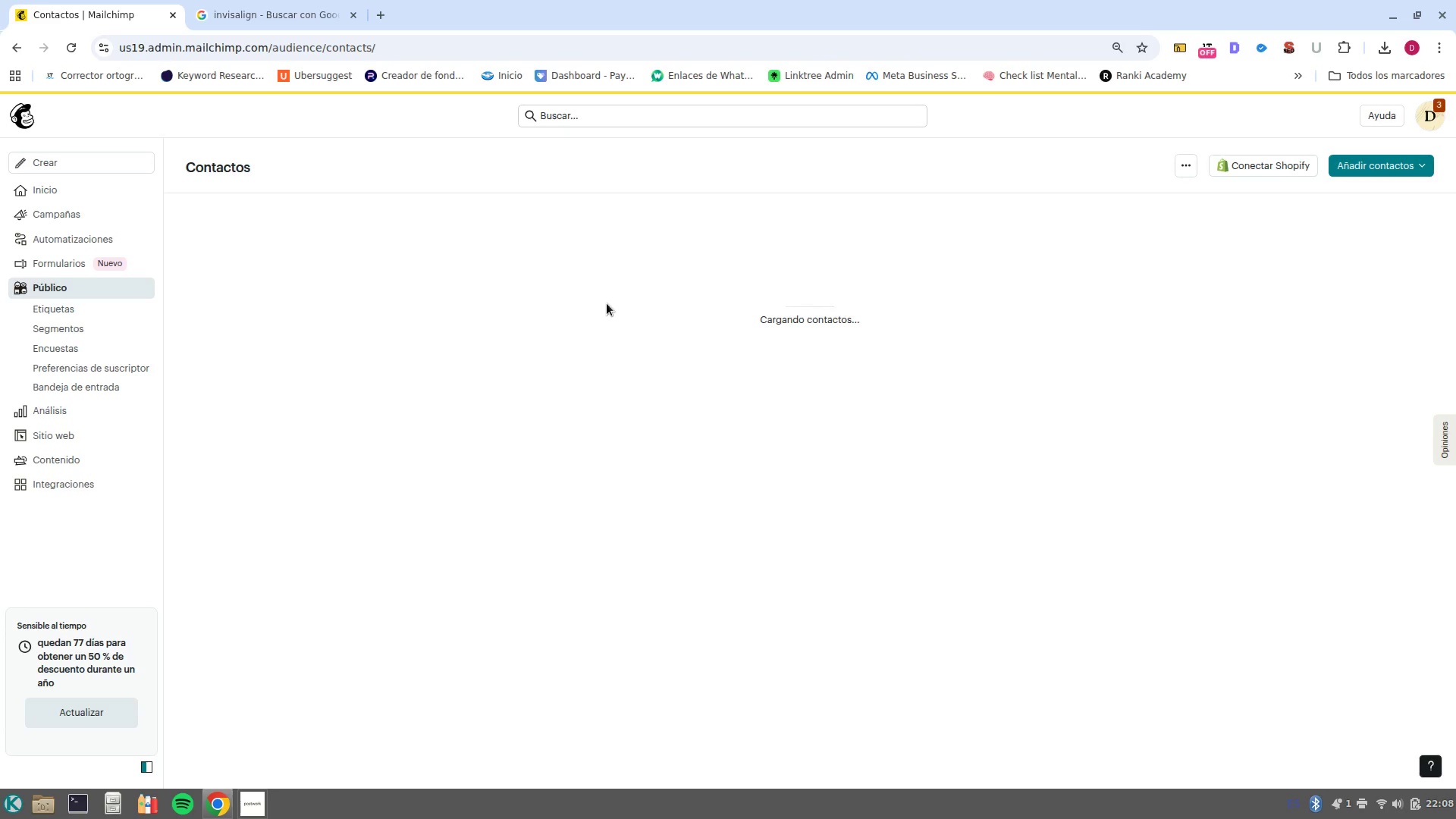 
wait(7.43)
 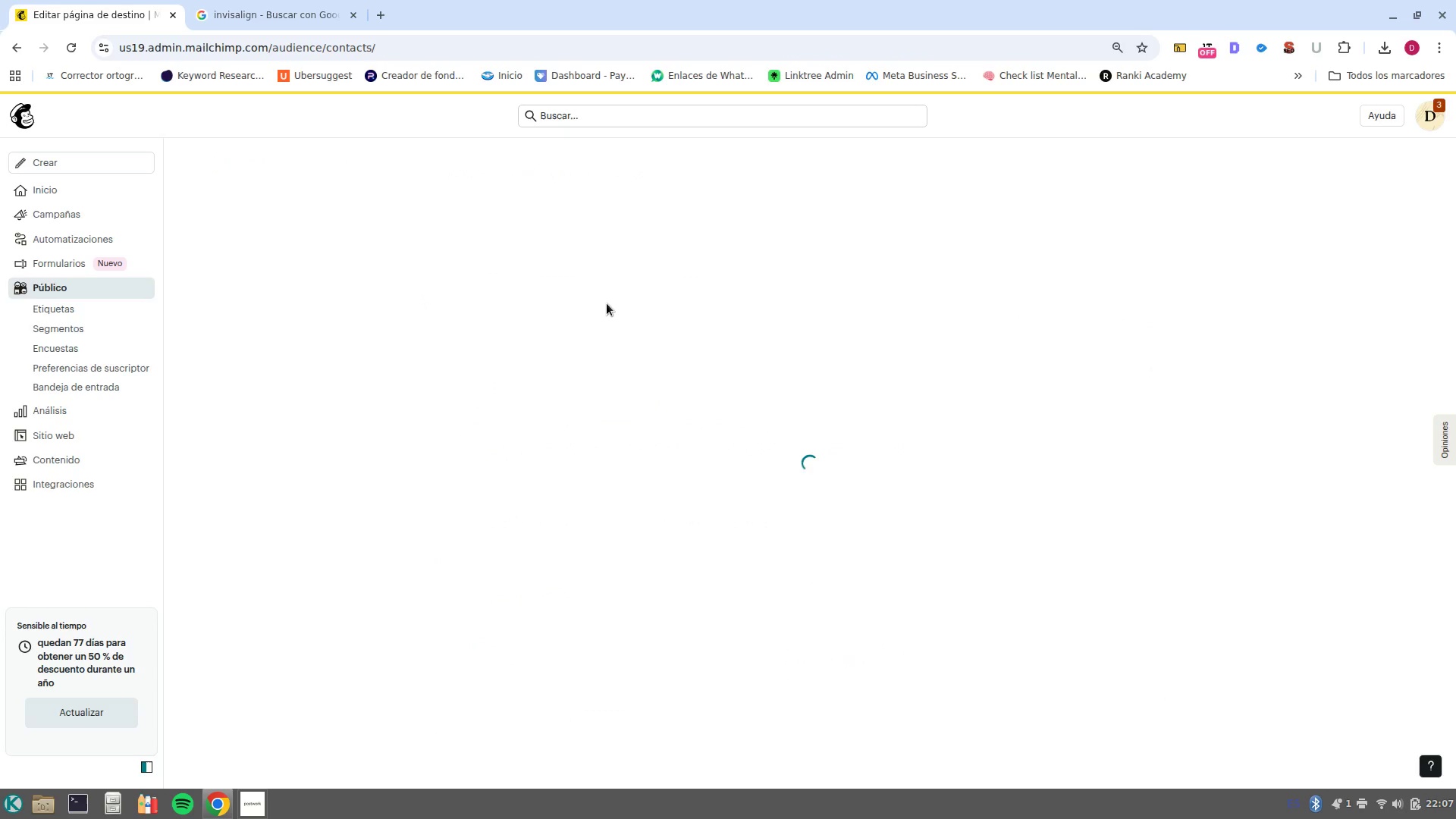 
left_click([1176, 169])
 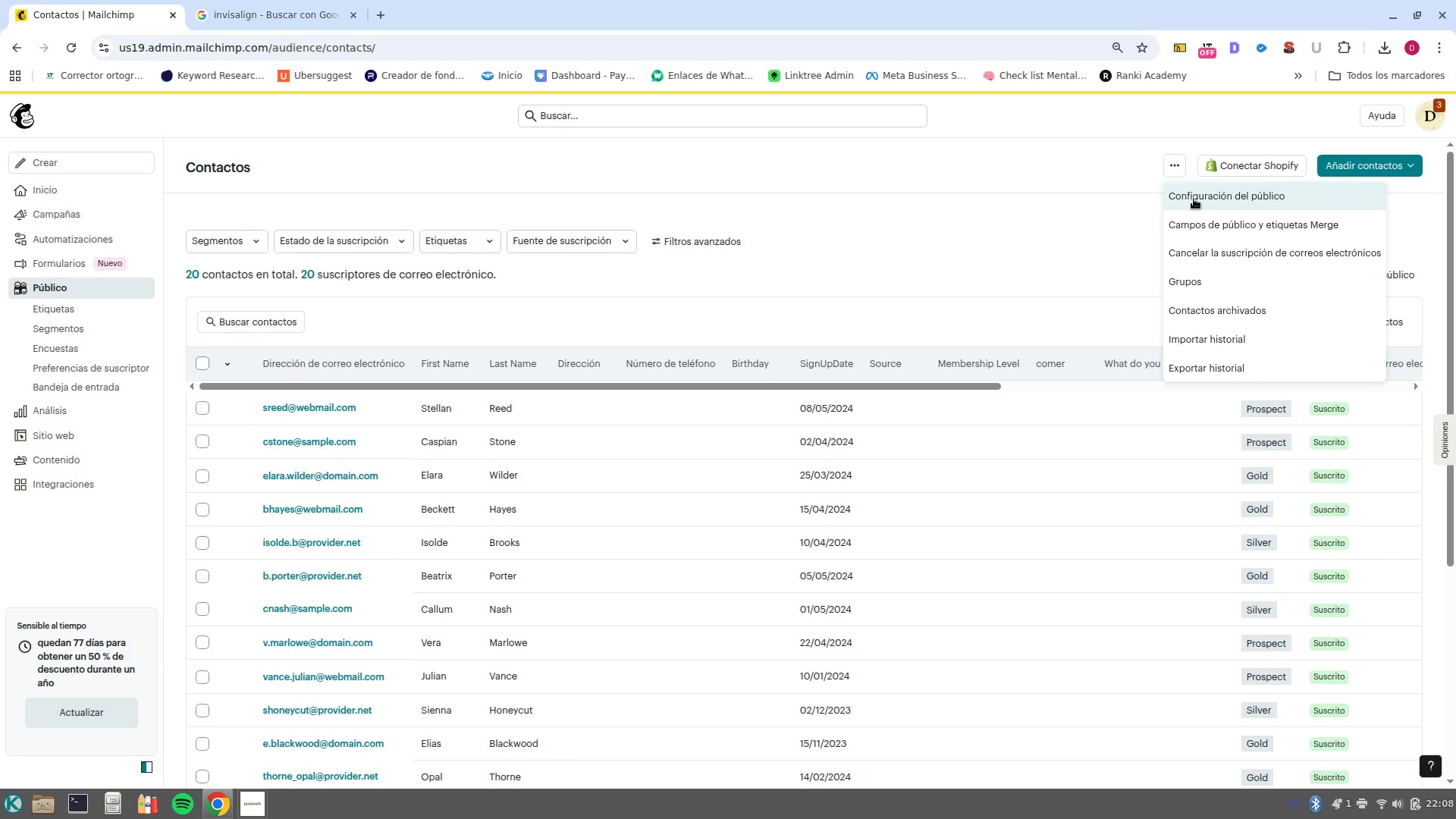 
left_click([1195, 200])
 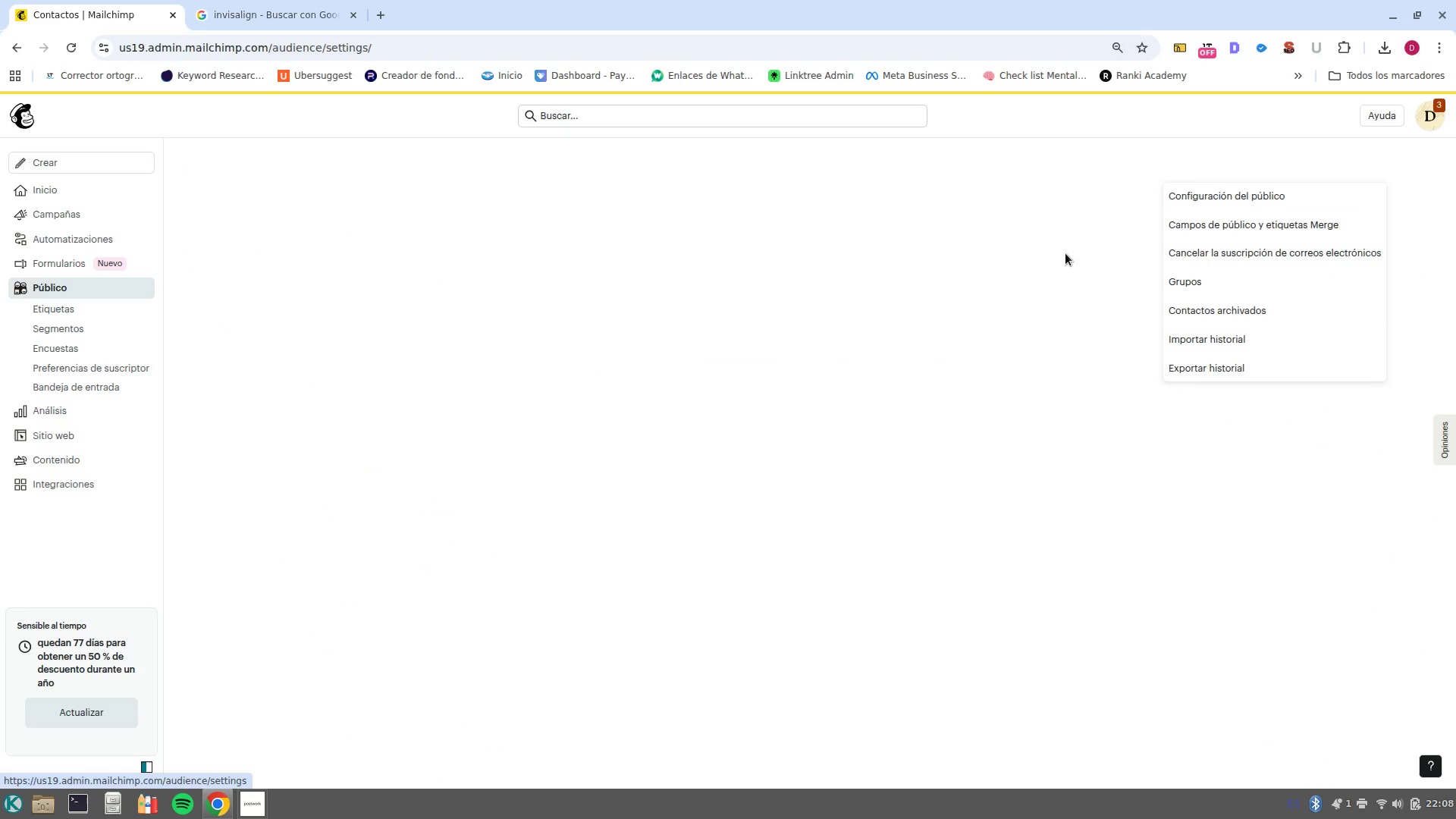 
mouse_move([713, 334])
 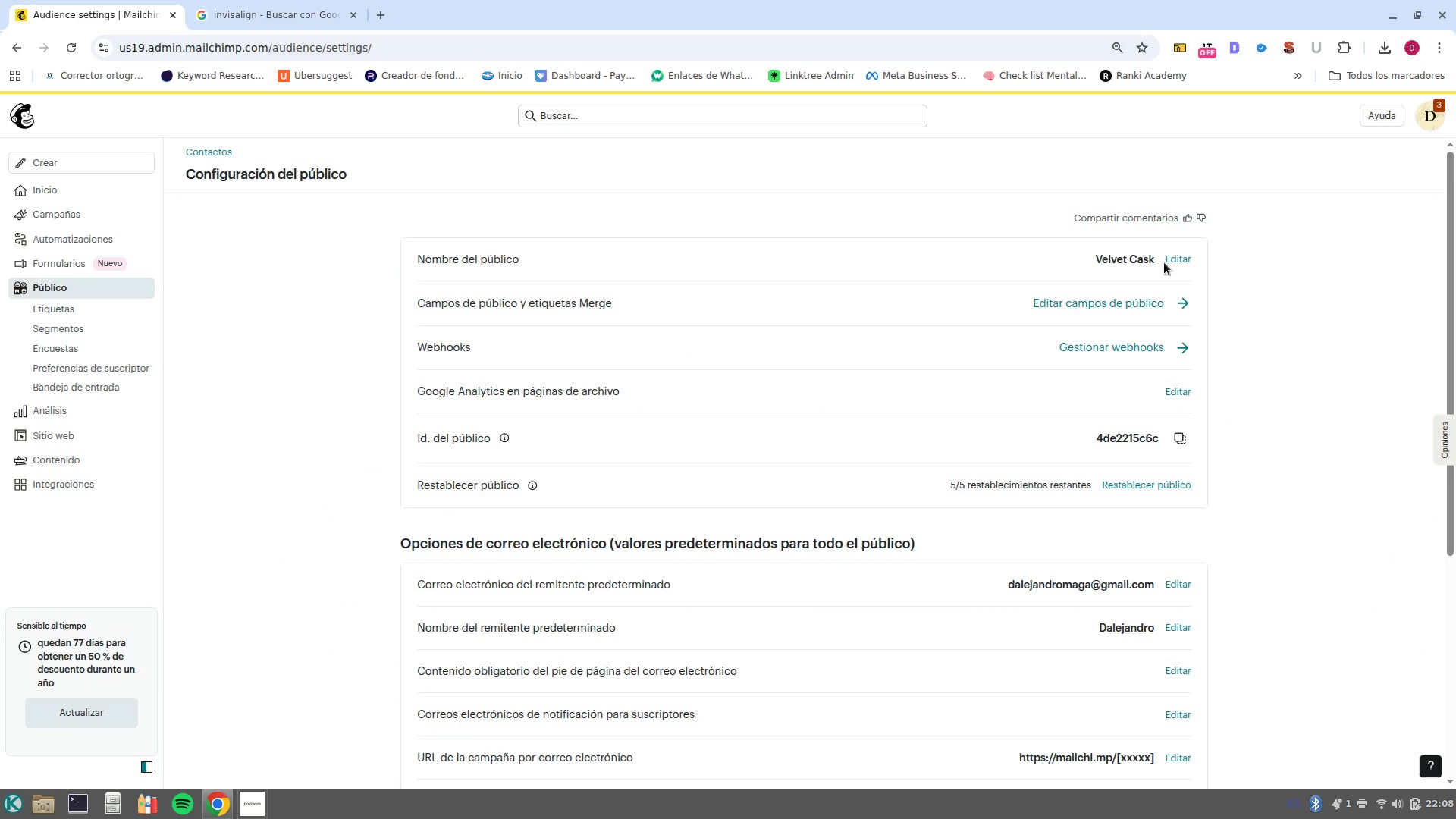 
left_click([1175, 259])
 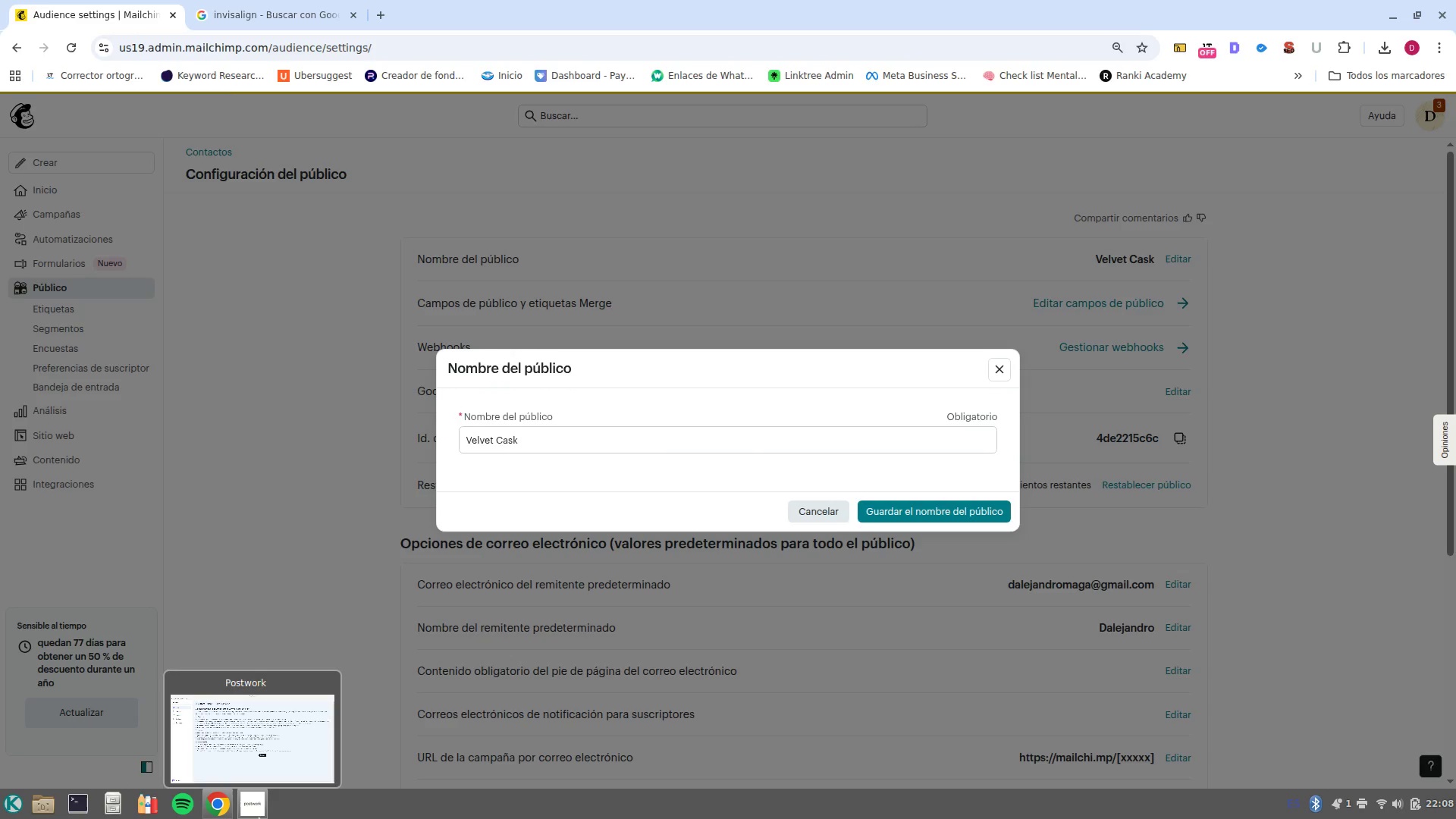 
left_click([253, 757])